 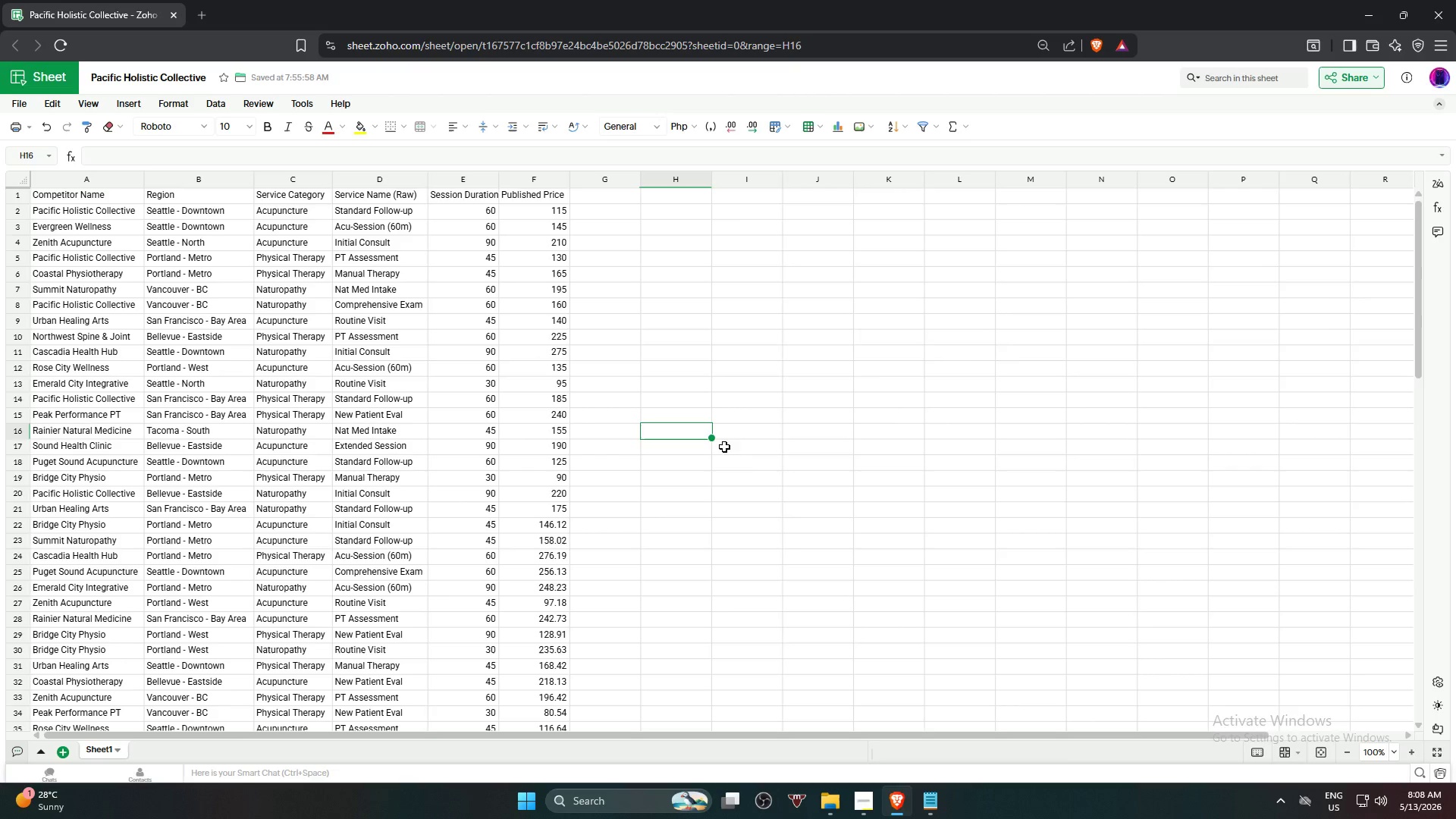 
left_click([770, 471])
 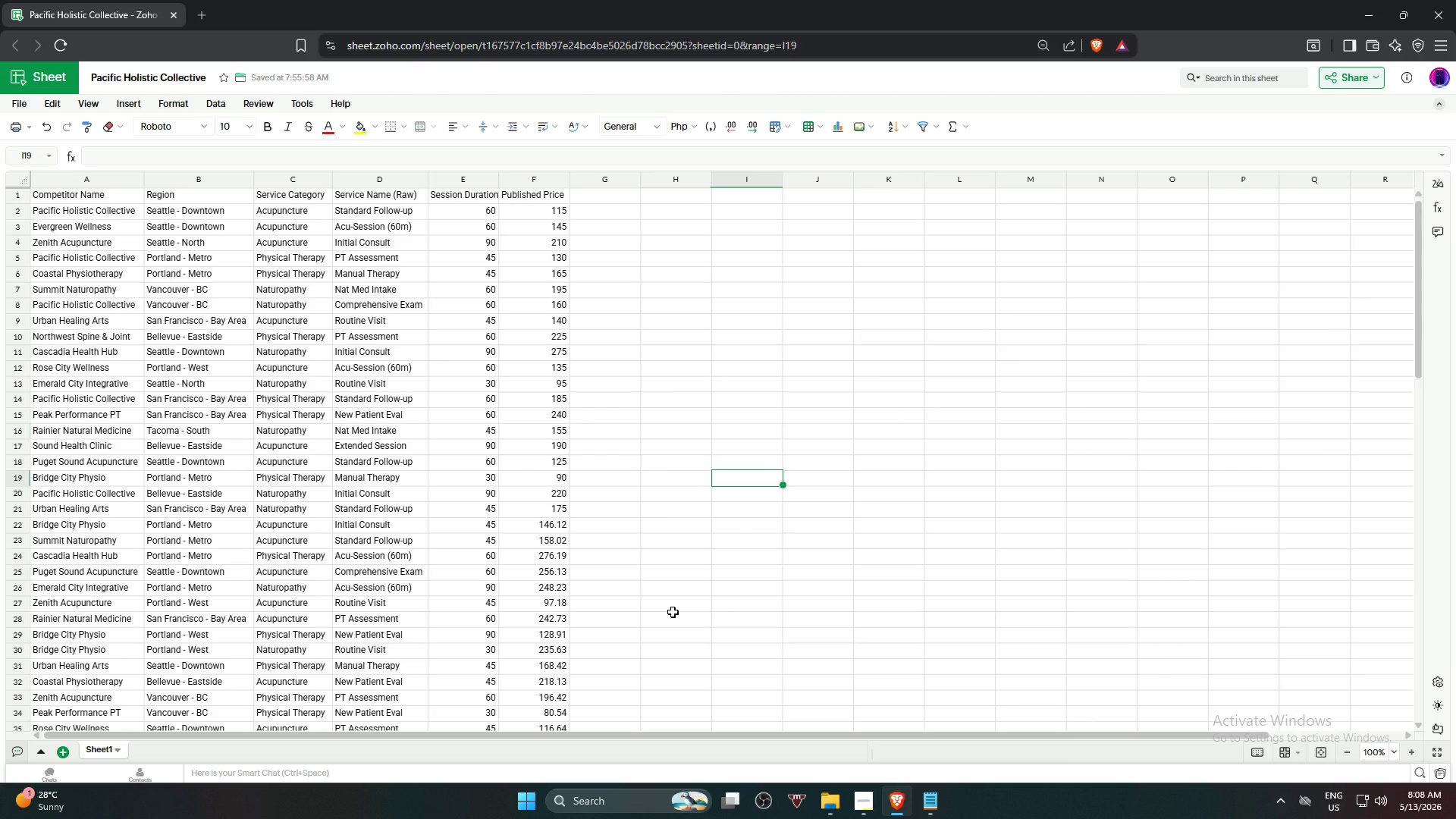 
wait(8.48)
 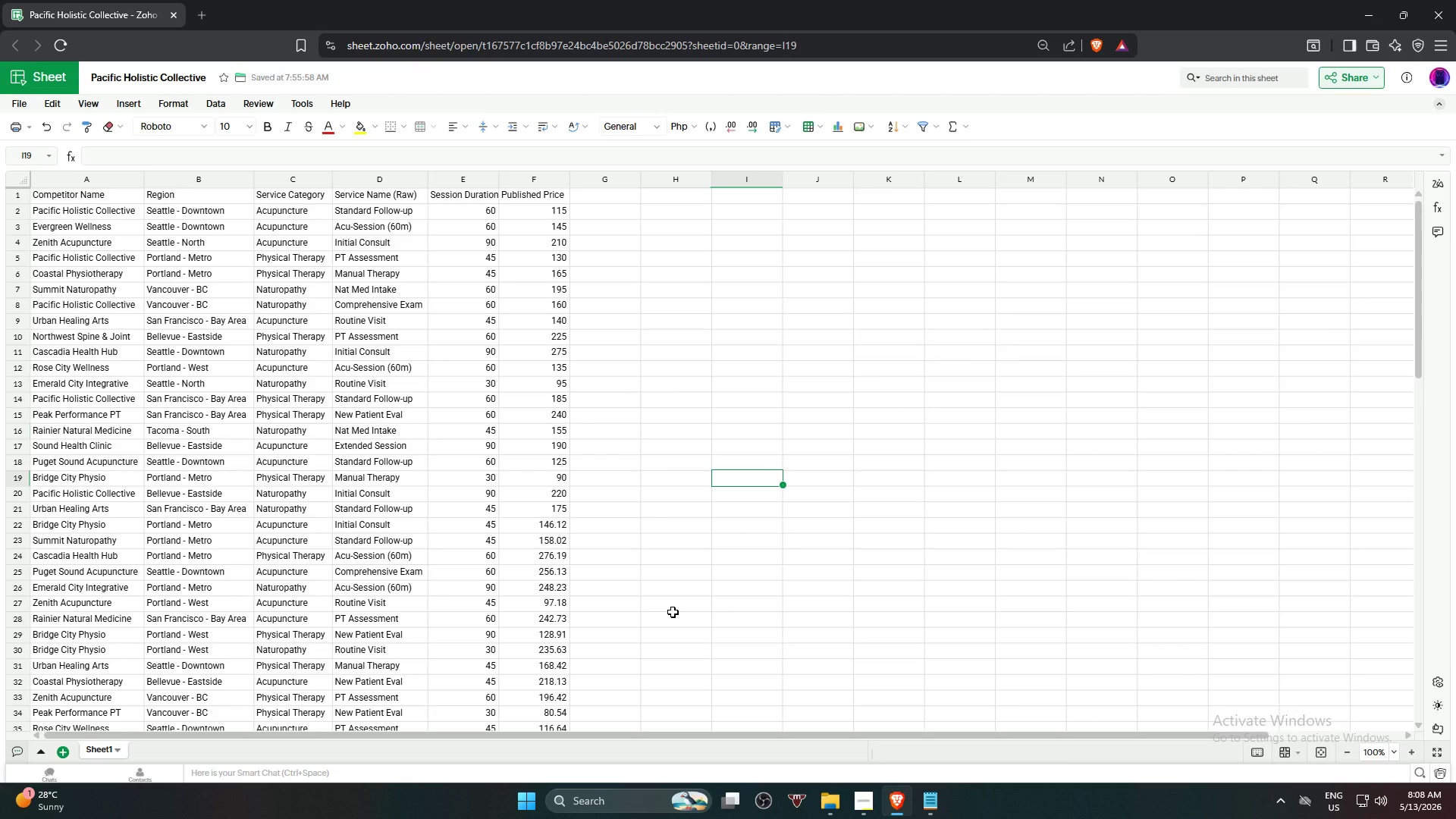 
double_click([93, 752])
 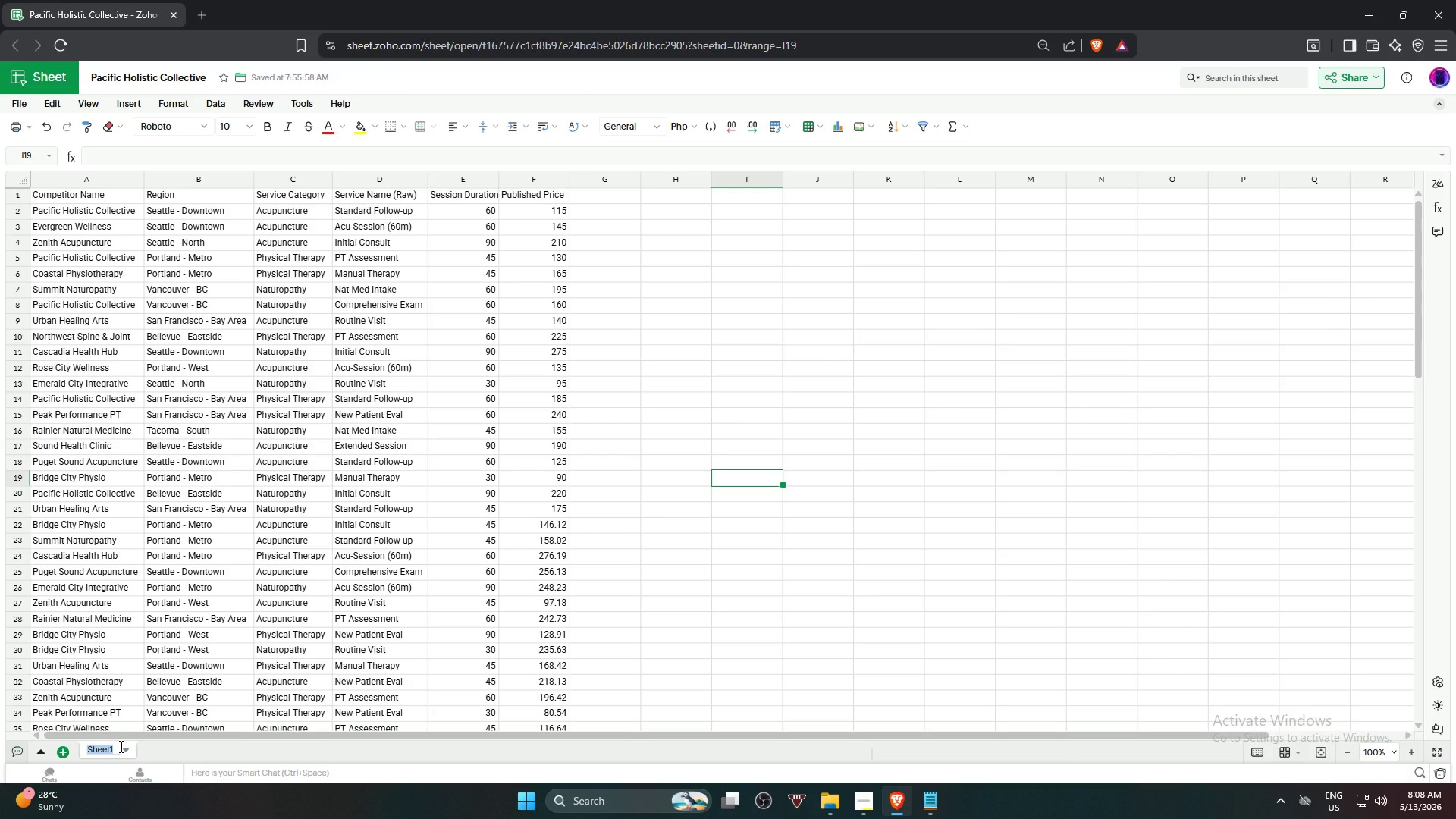 
type(Raw_Data)
 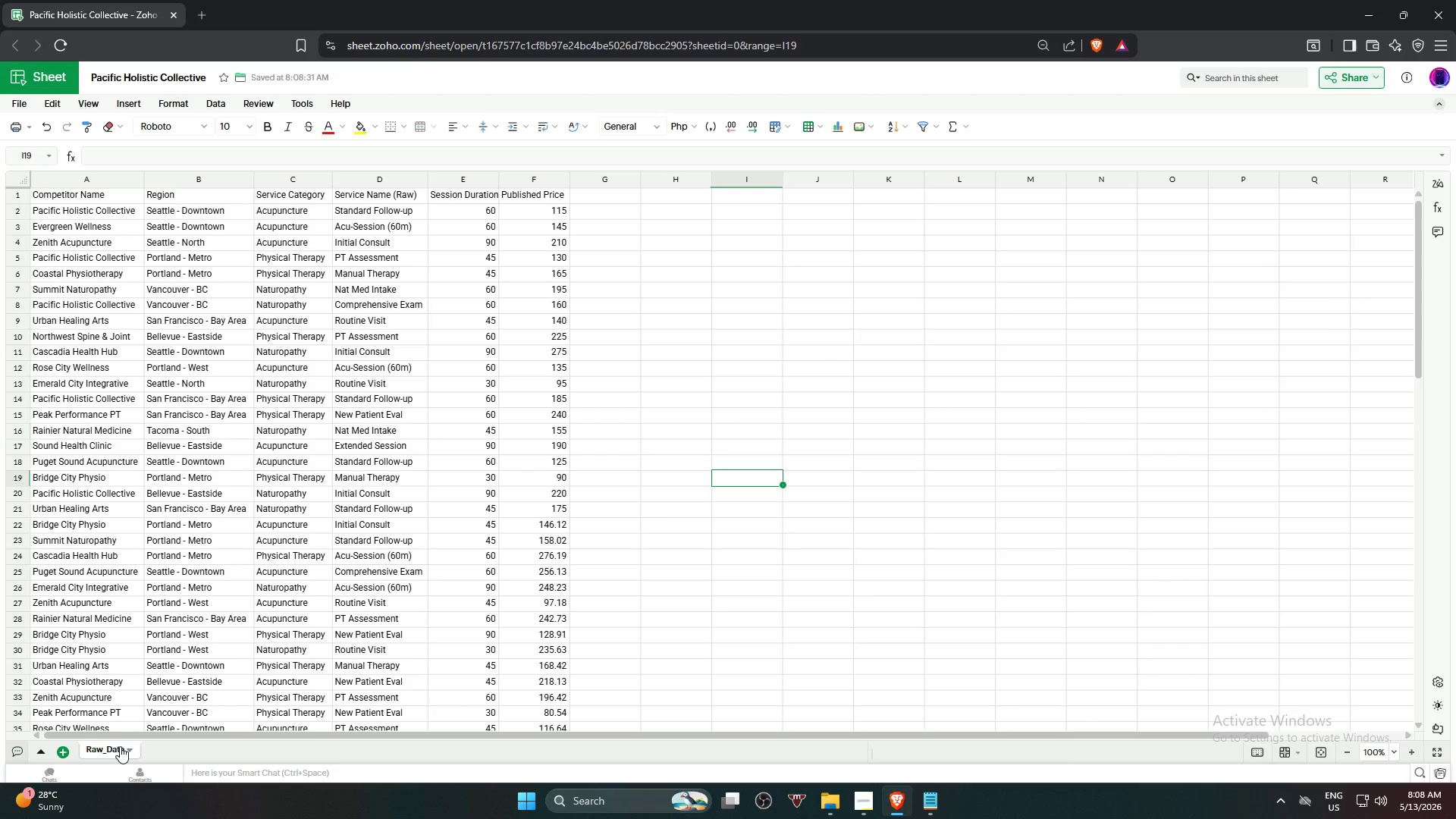 
 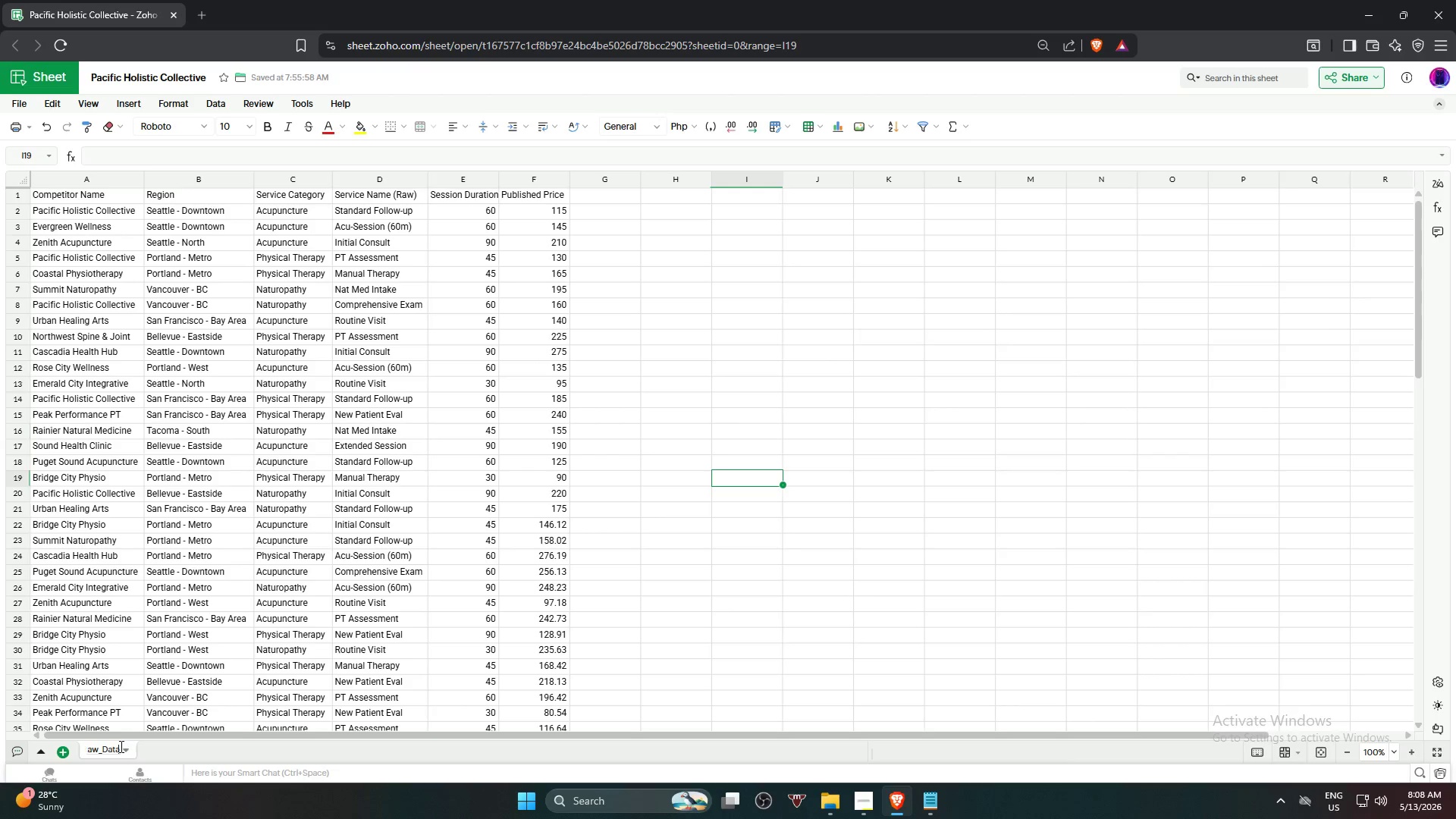 
key(Enter)
 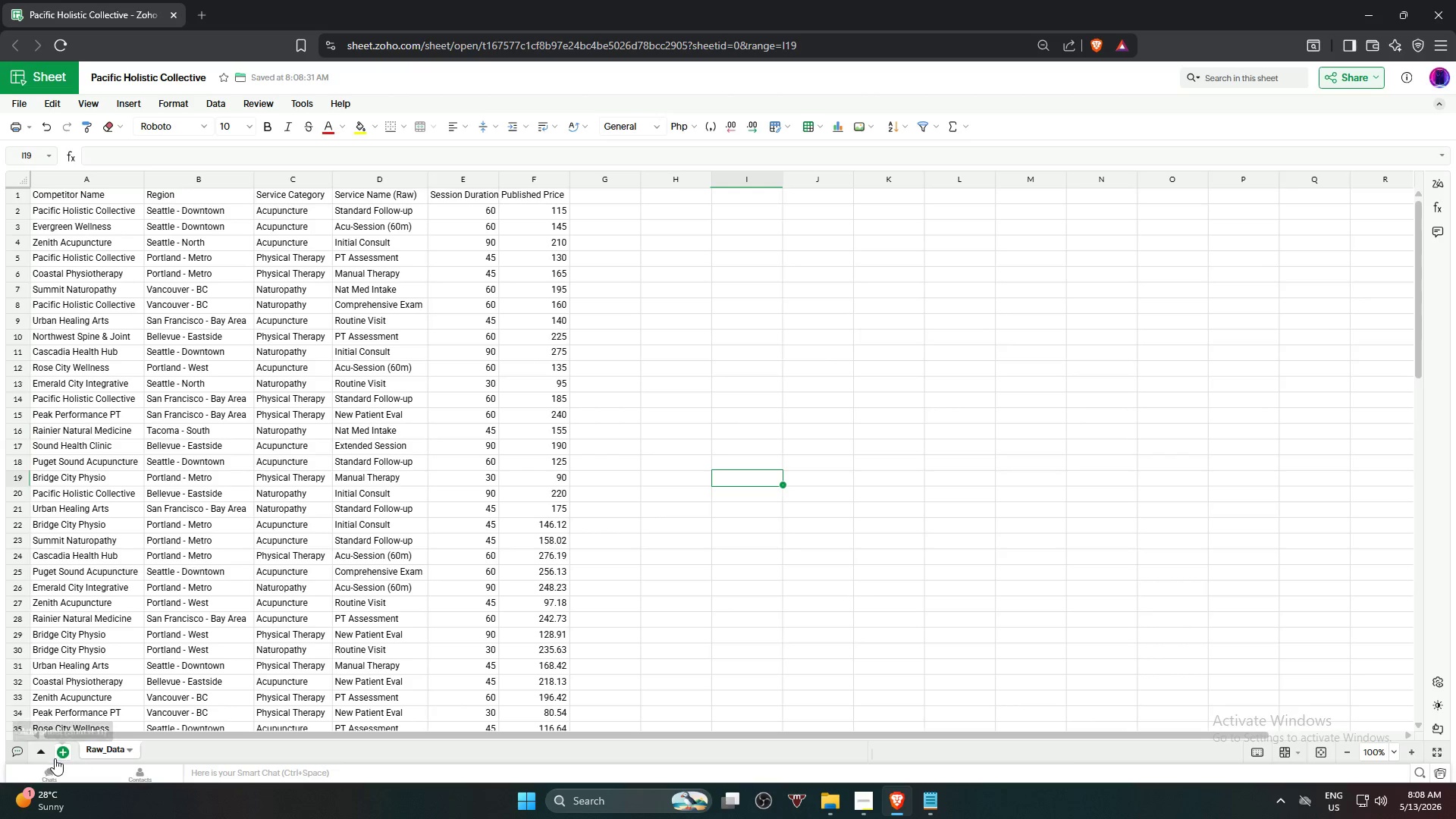 
left_click([61, 755])
 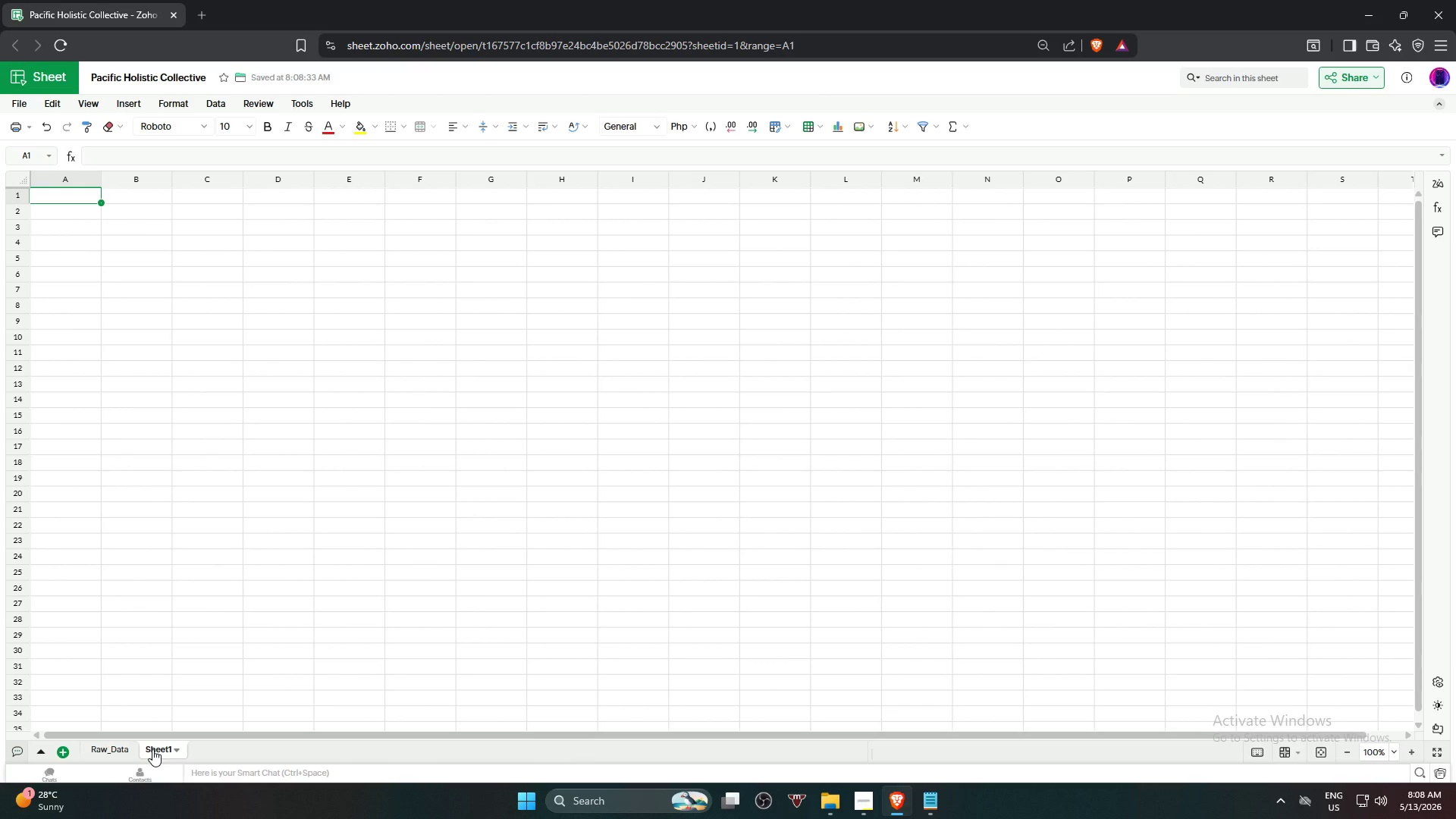 
double_click([152, 749])
 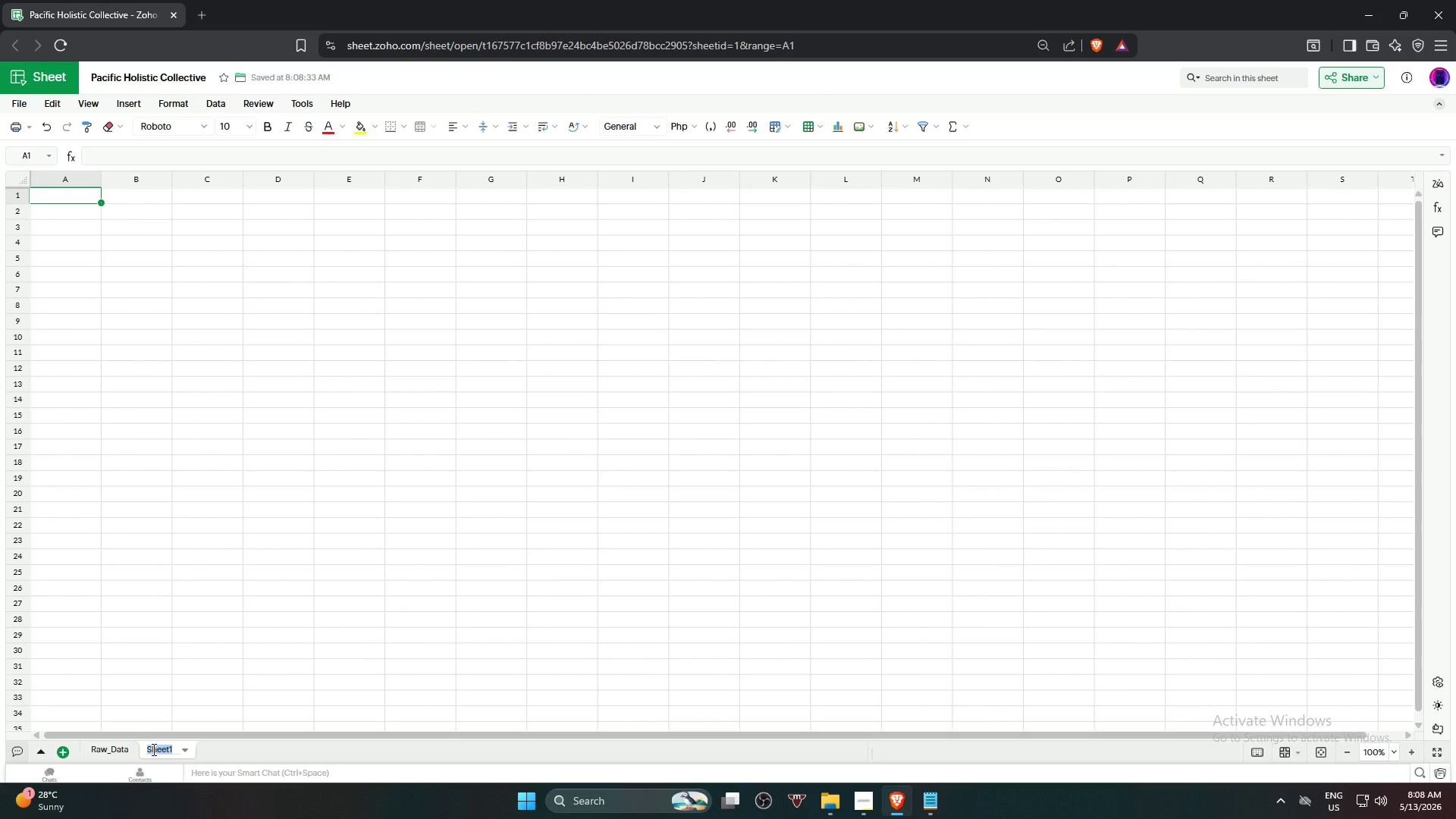 
type(Cleaned_Data)
 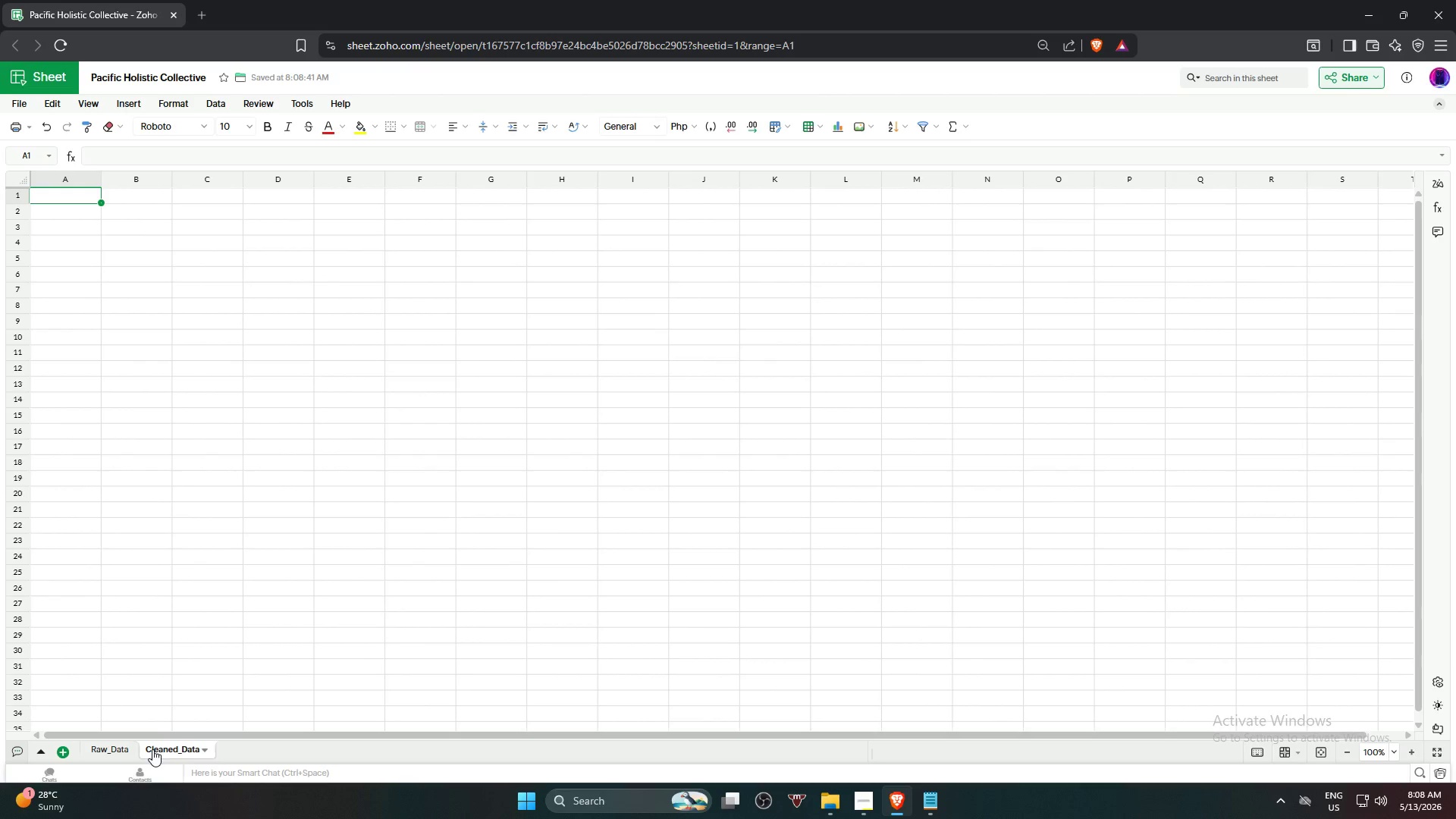 
 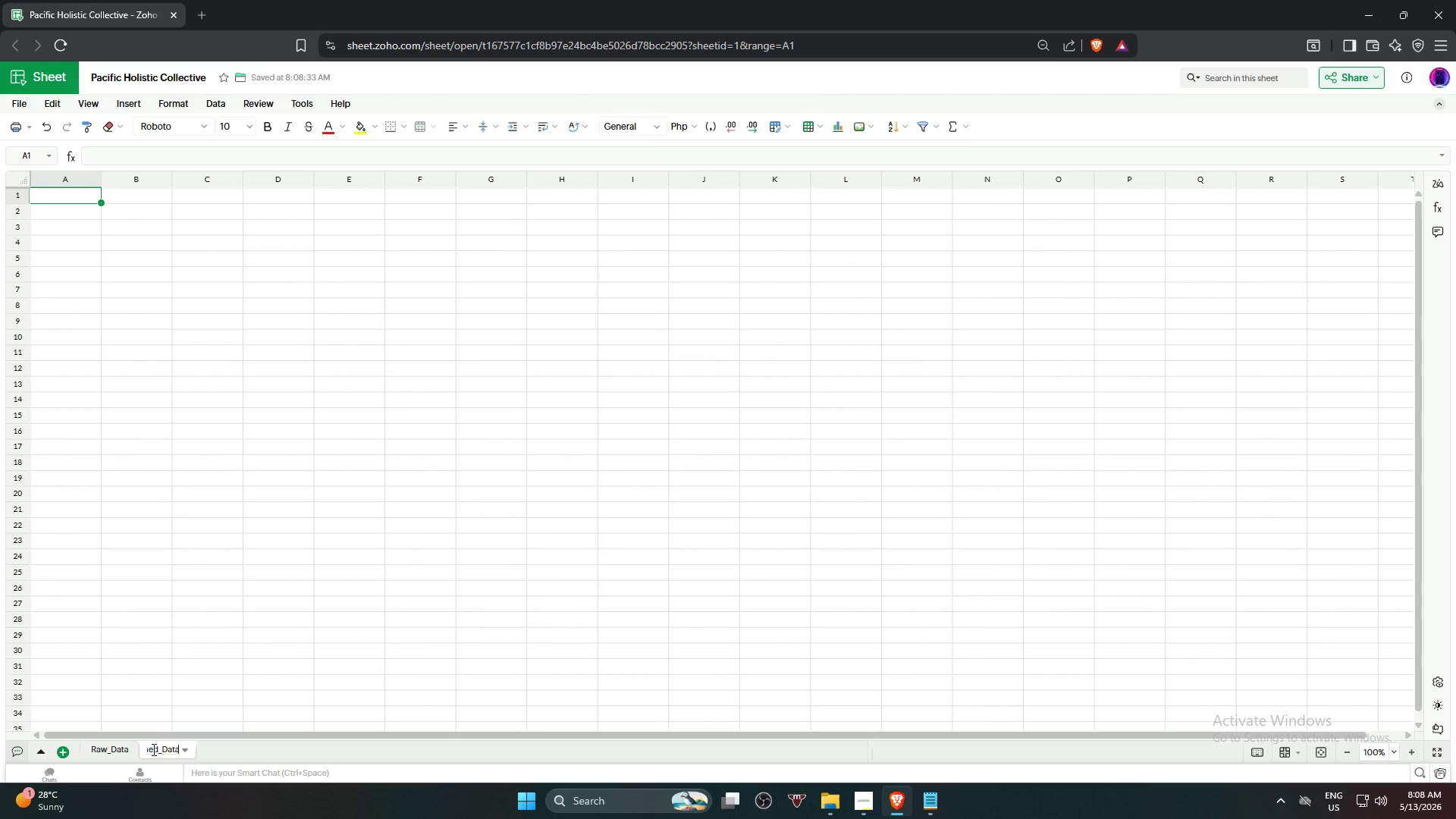 
key(Enter)
 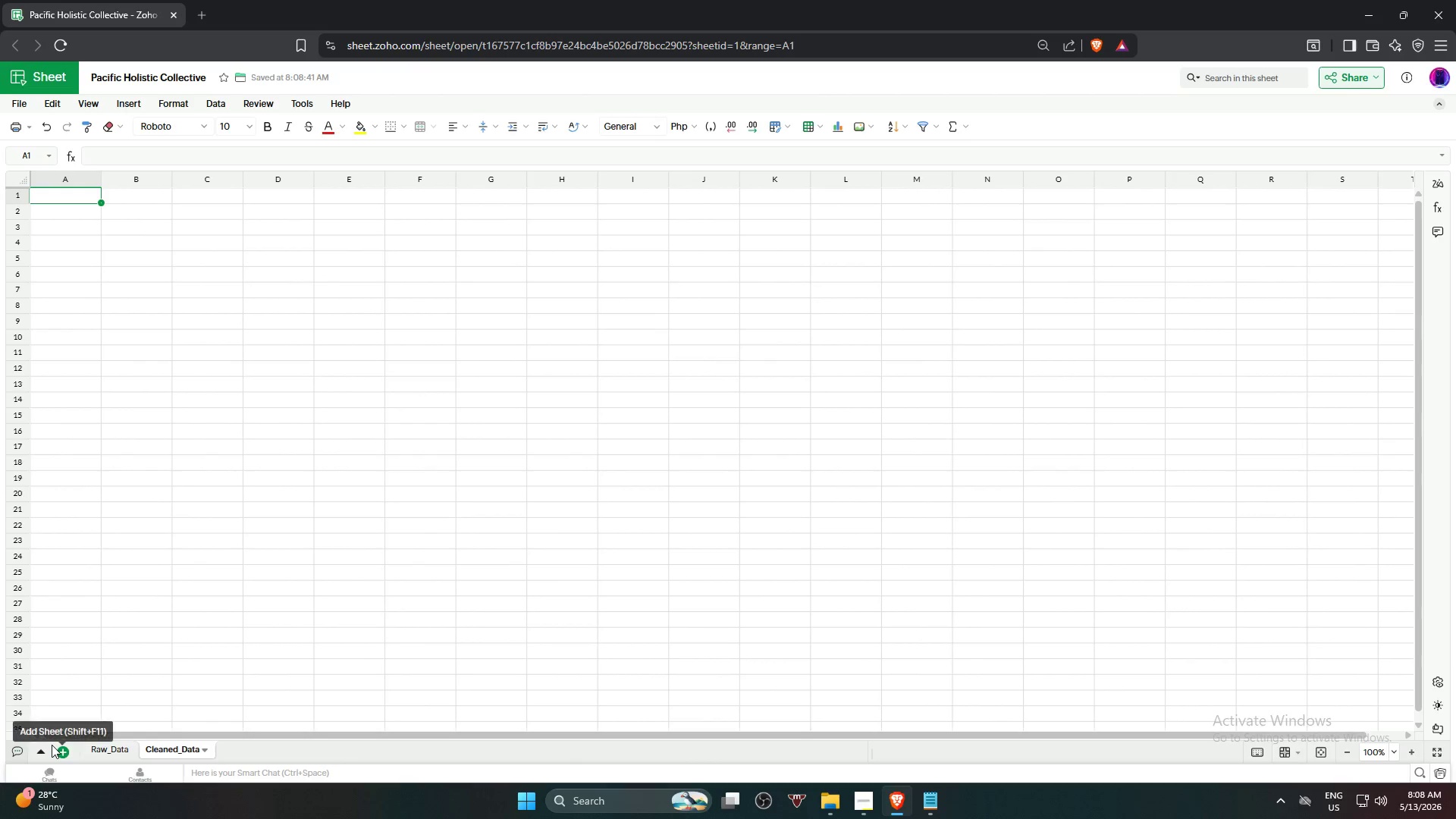 
left_click([58, 750])
 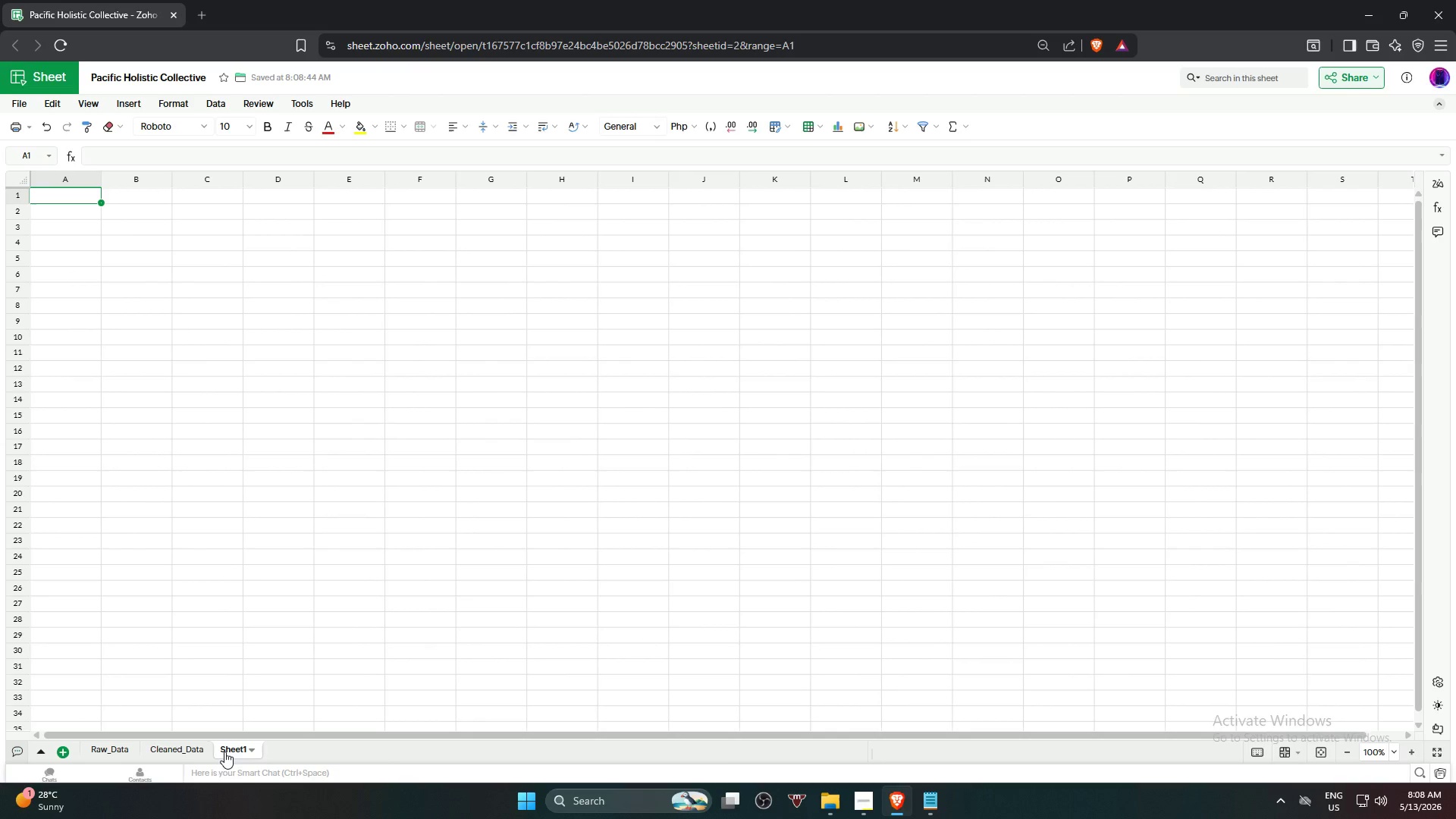 
double_click([227, 752])
 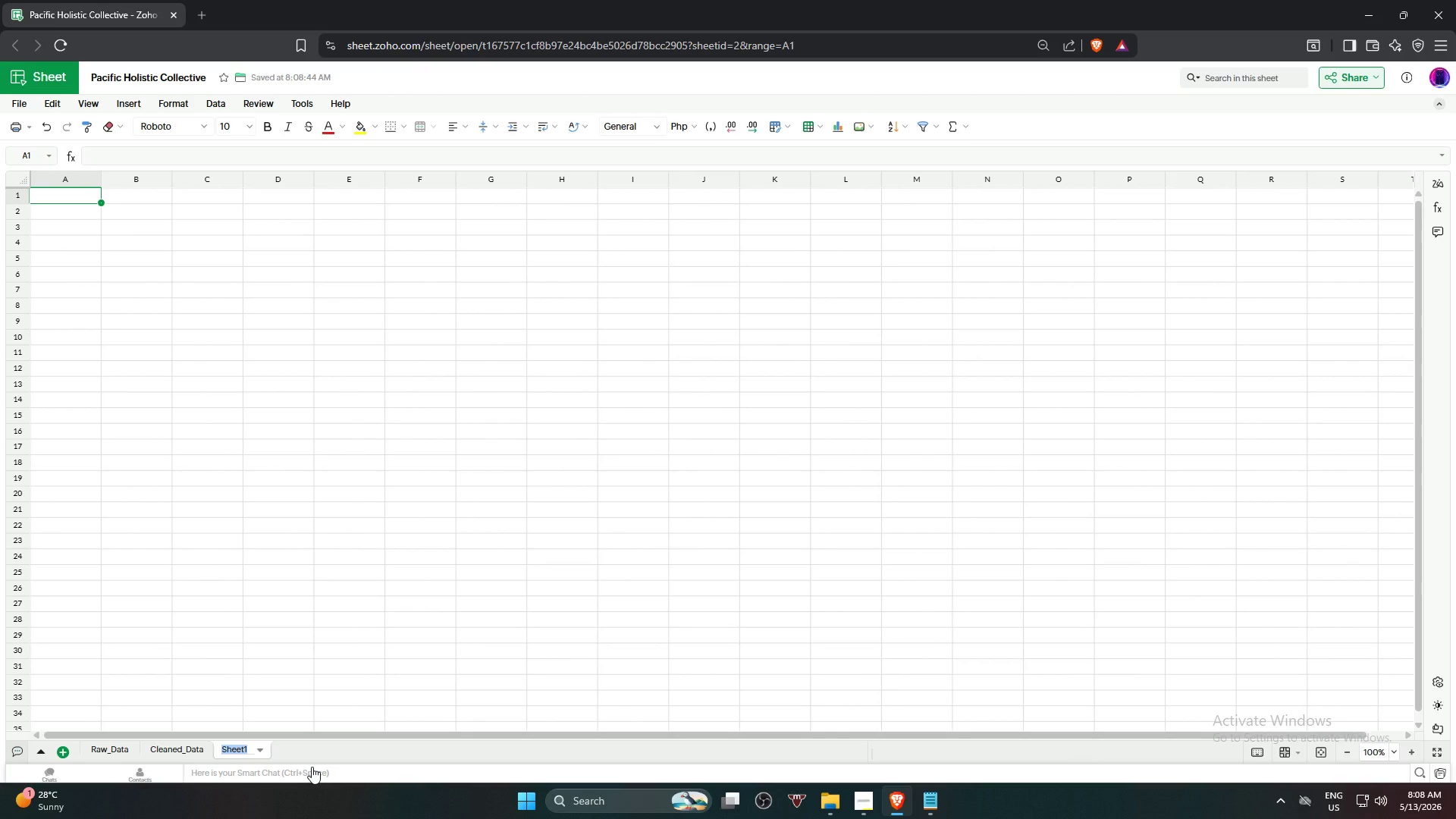 
type(Quartile)
 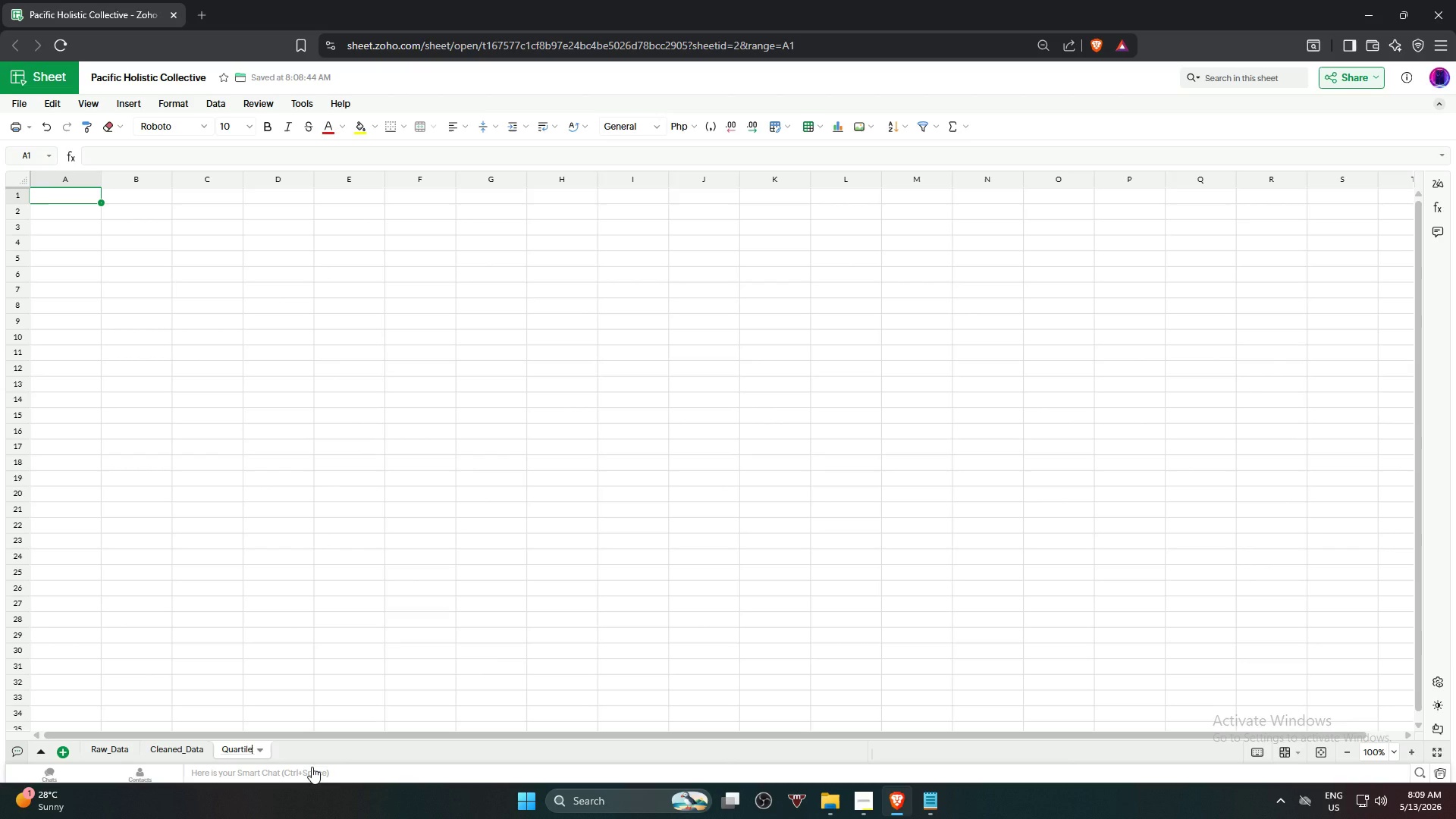 
wait(14.34)
 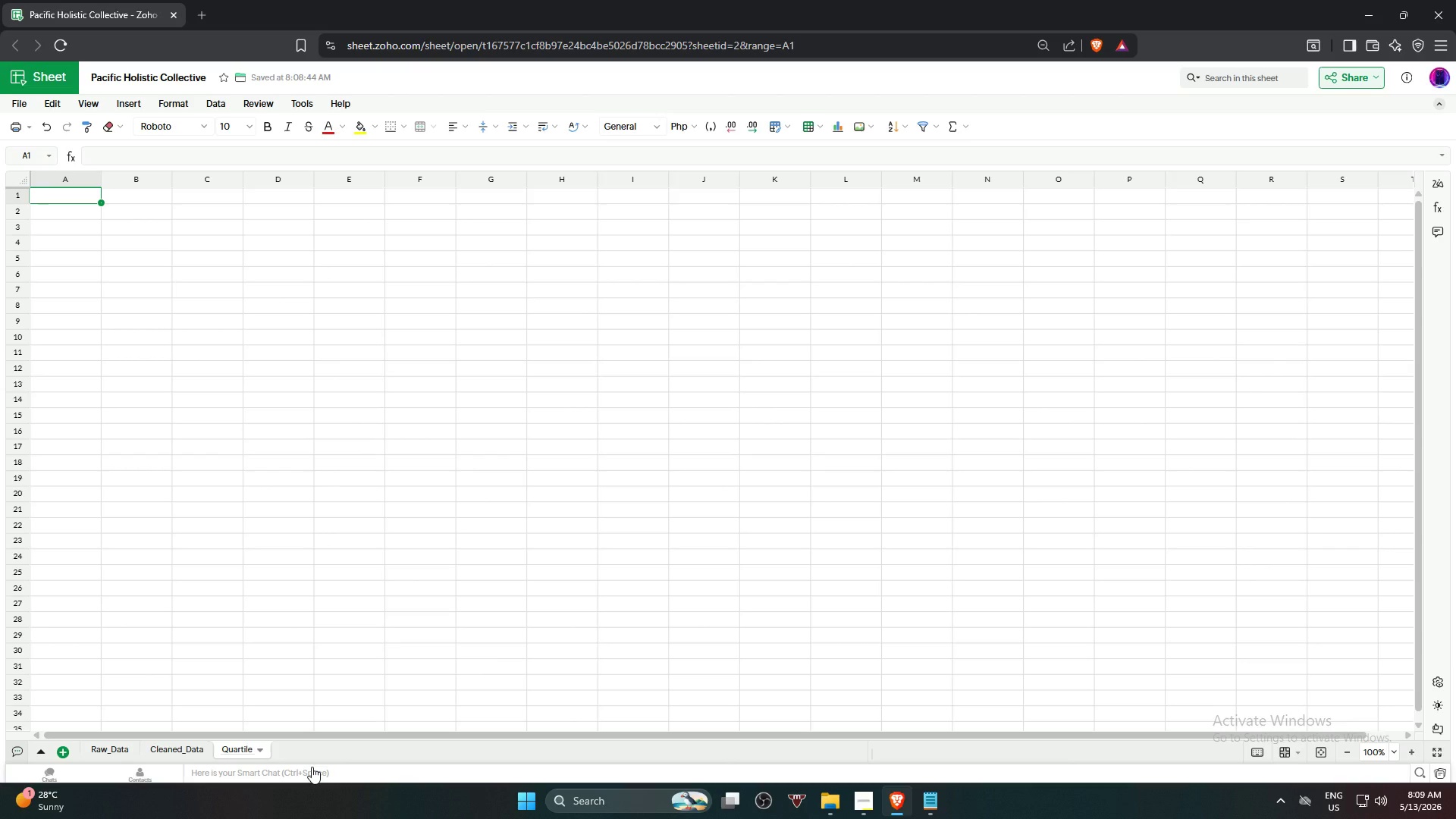 
key(Shift+Minus)
 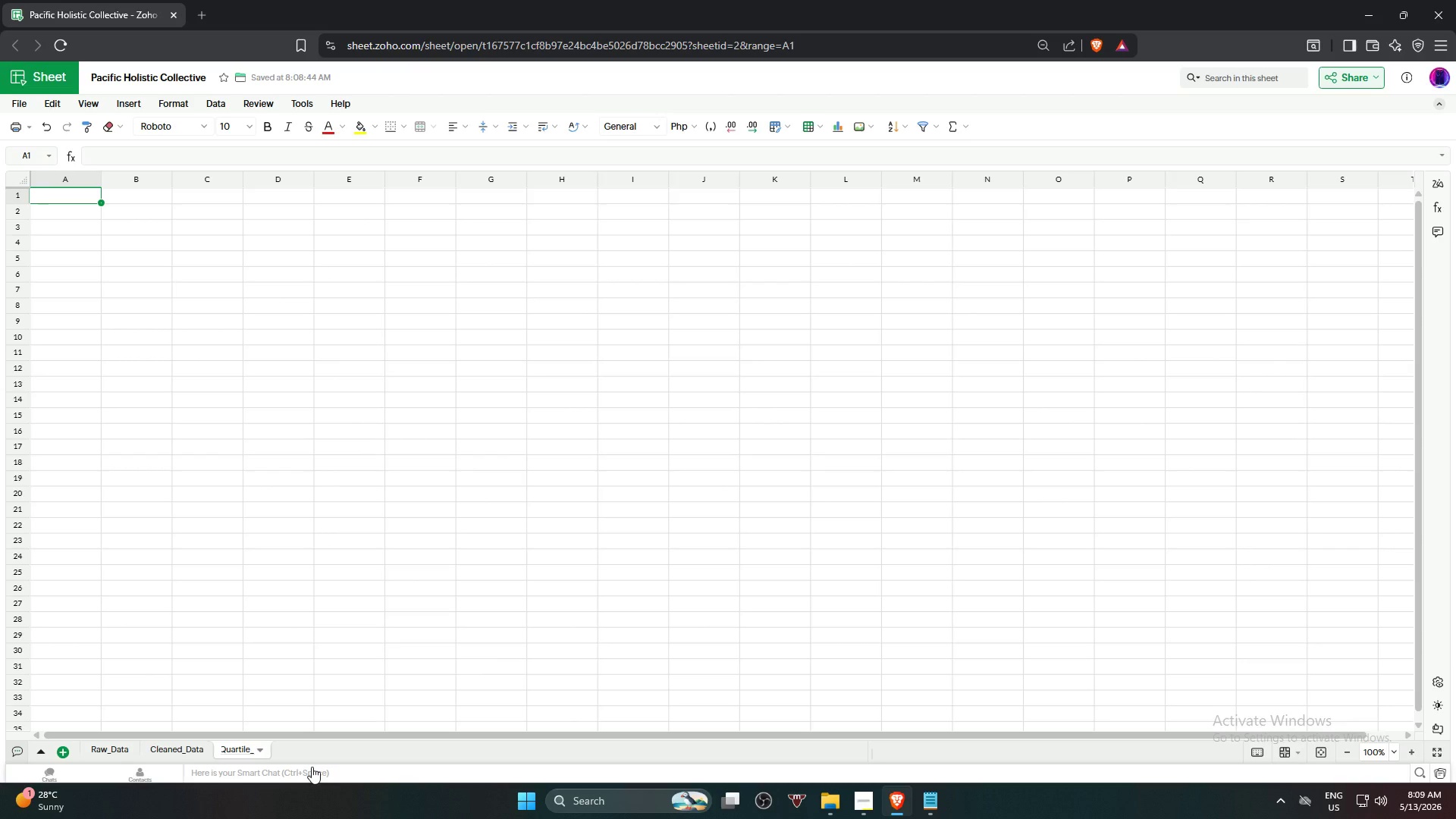 
type(Analysis)
 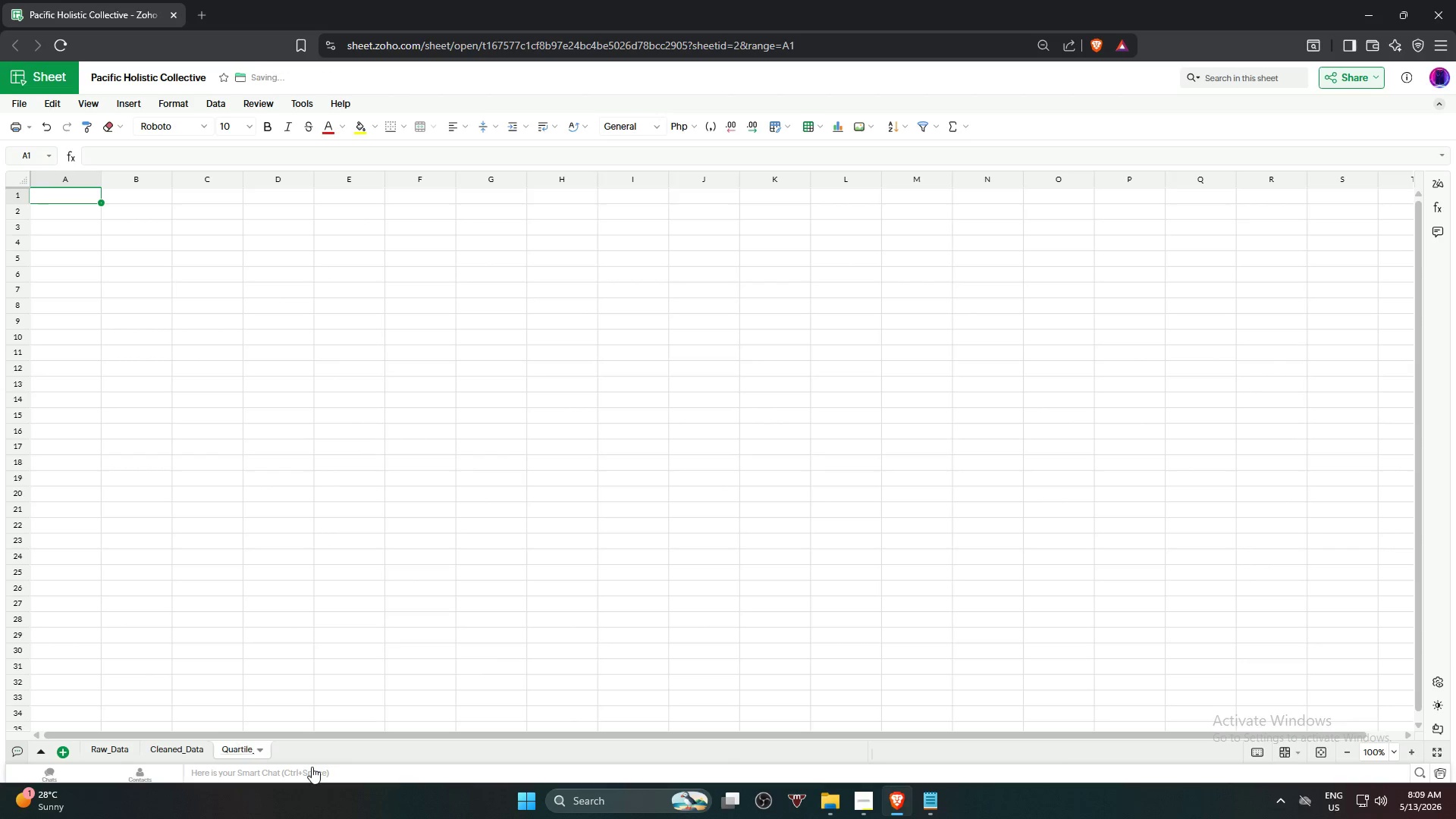 
key(Enter)
 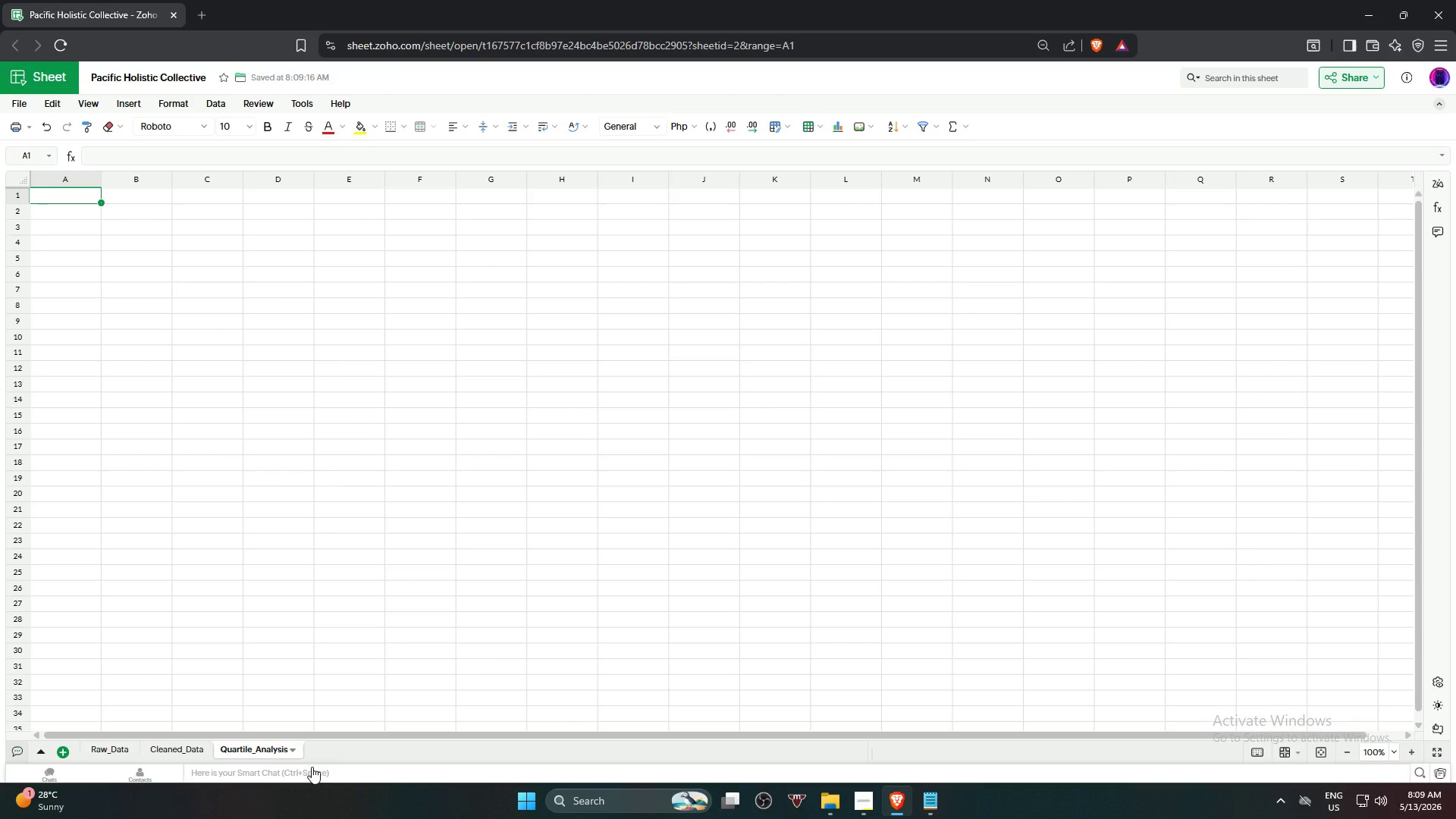 
wait(5.03)
 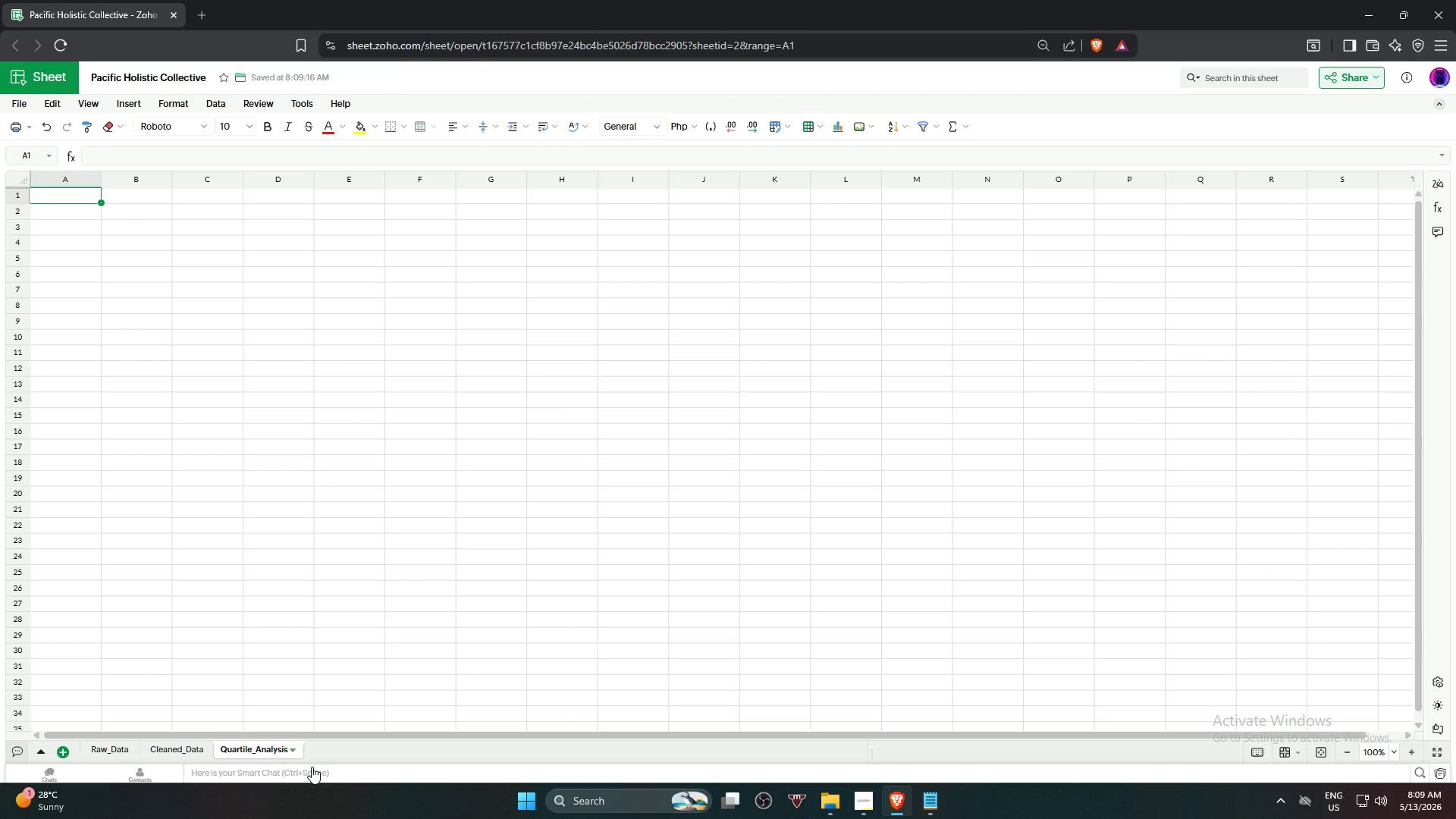 
left_click([57, 754])
 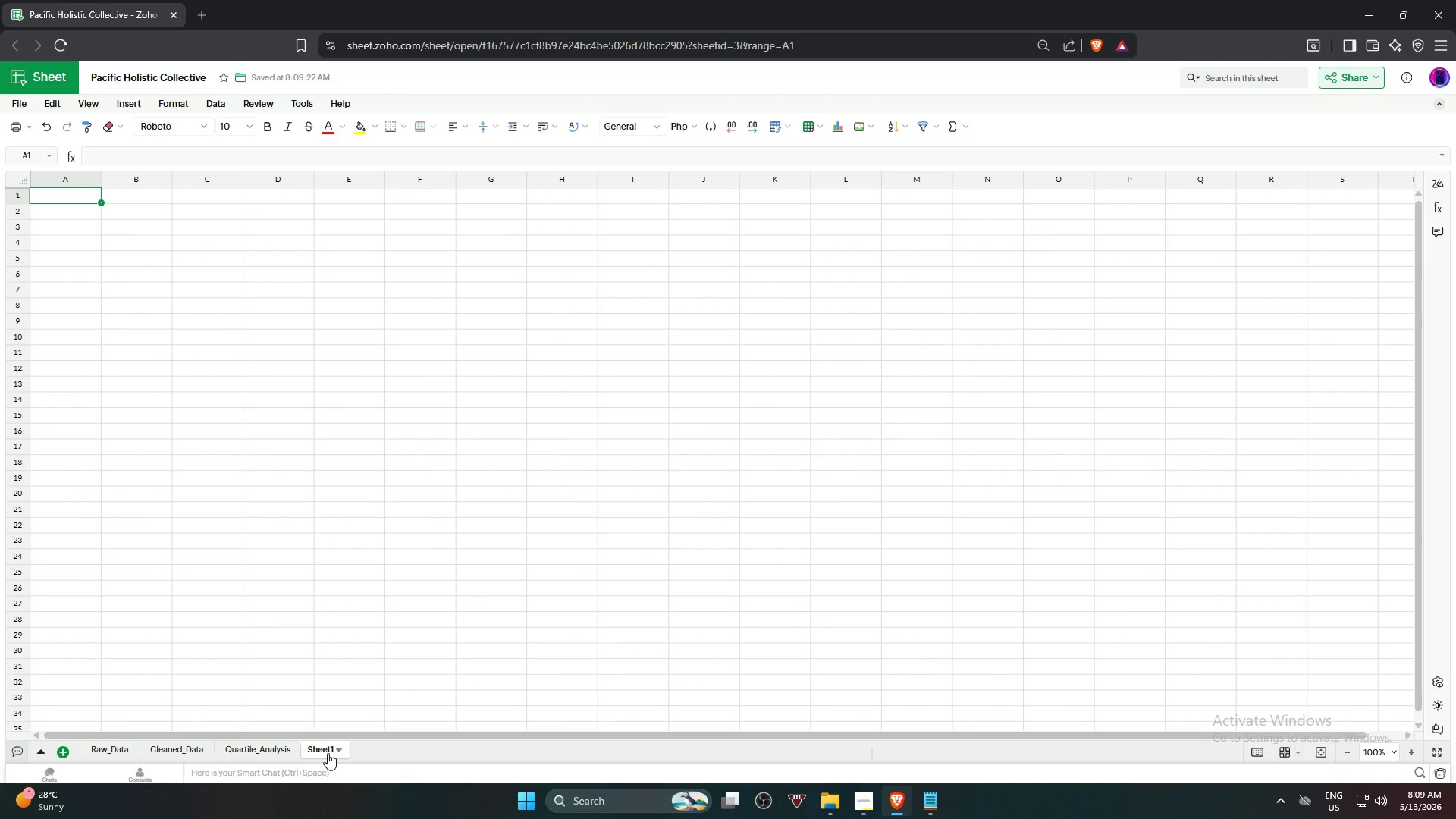 
wait(6.84)
 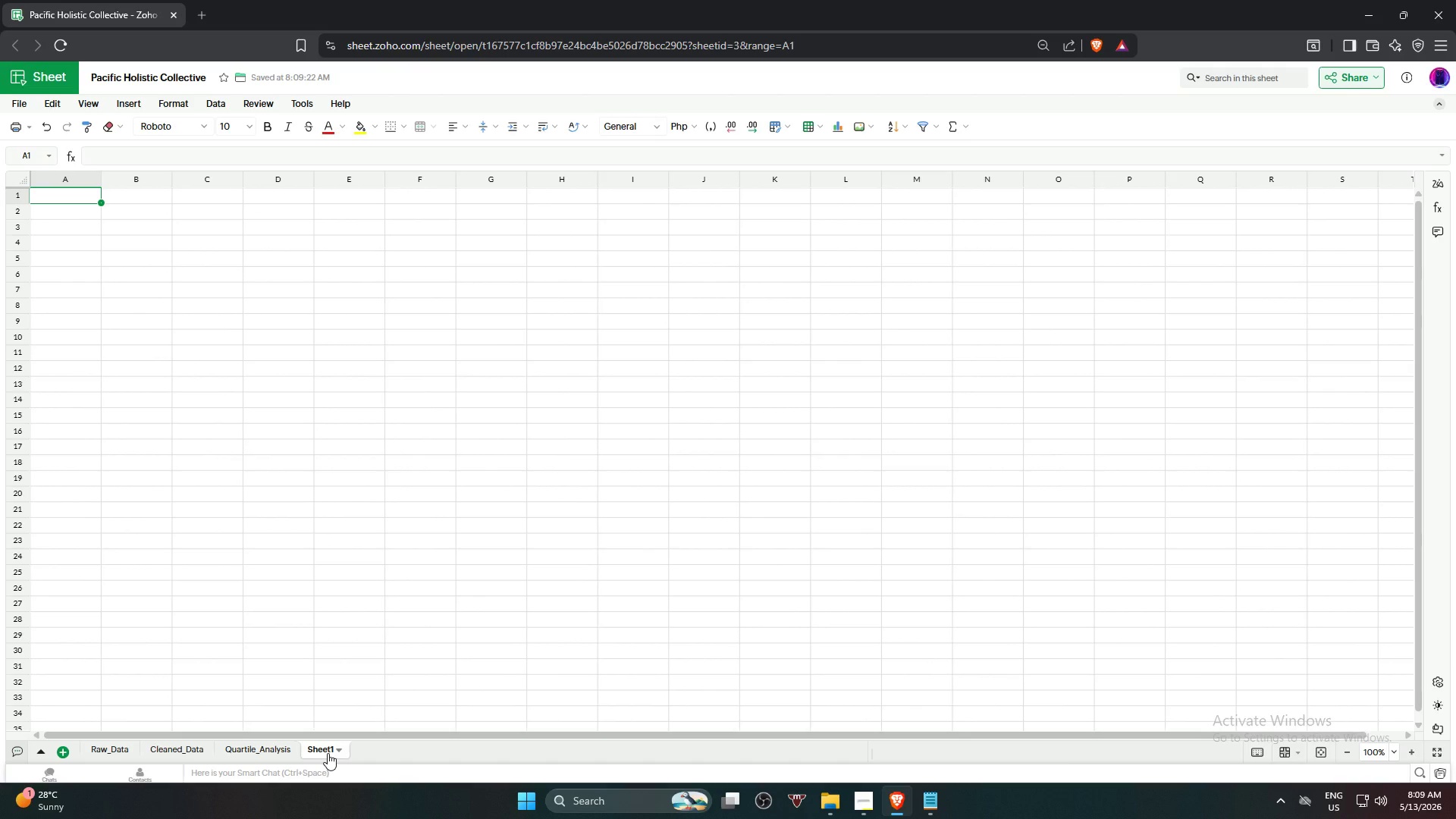 
double_click([328, 753])
 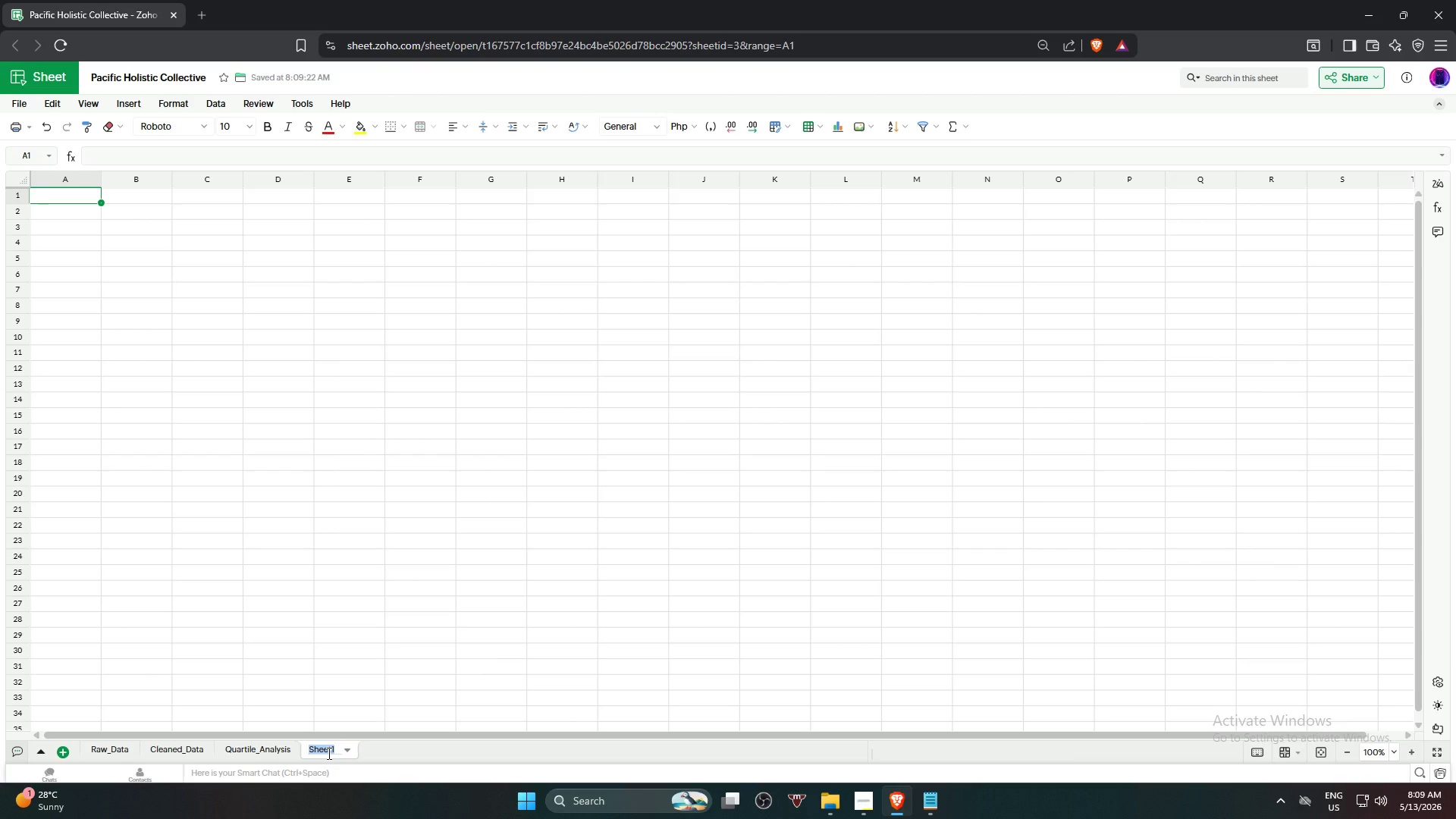 
type(Gap_Analysis)
 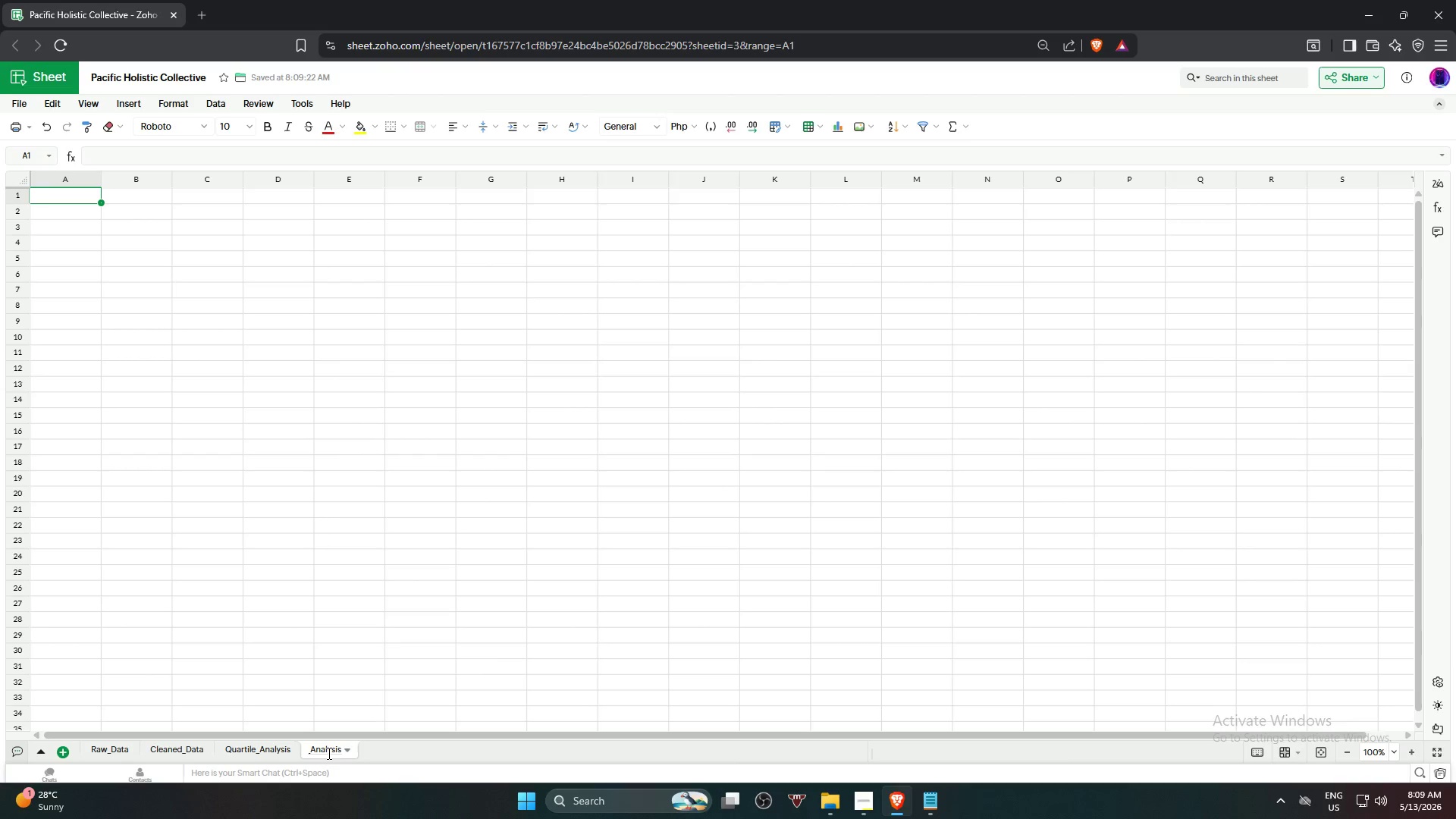 
key(Enter)
 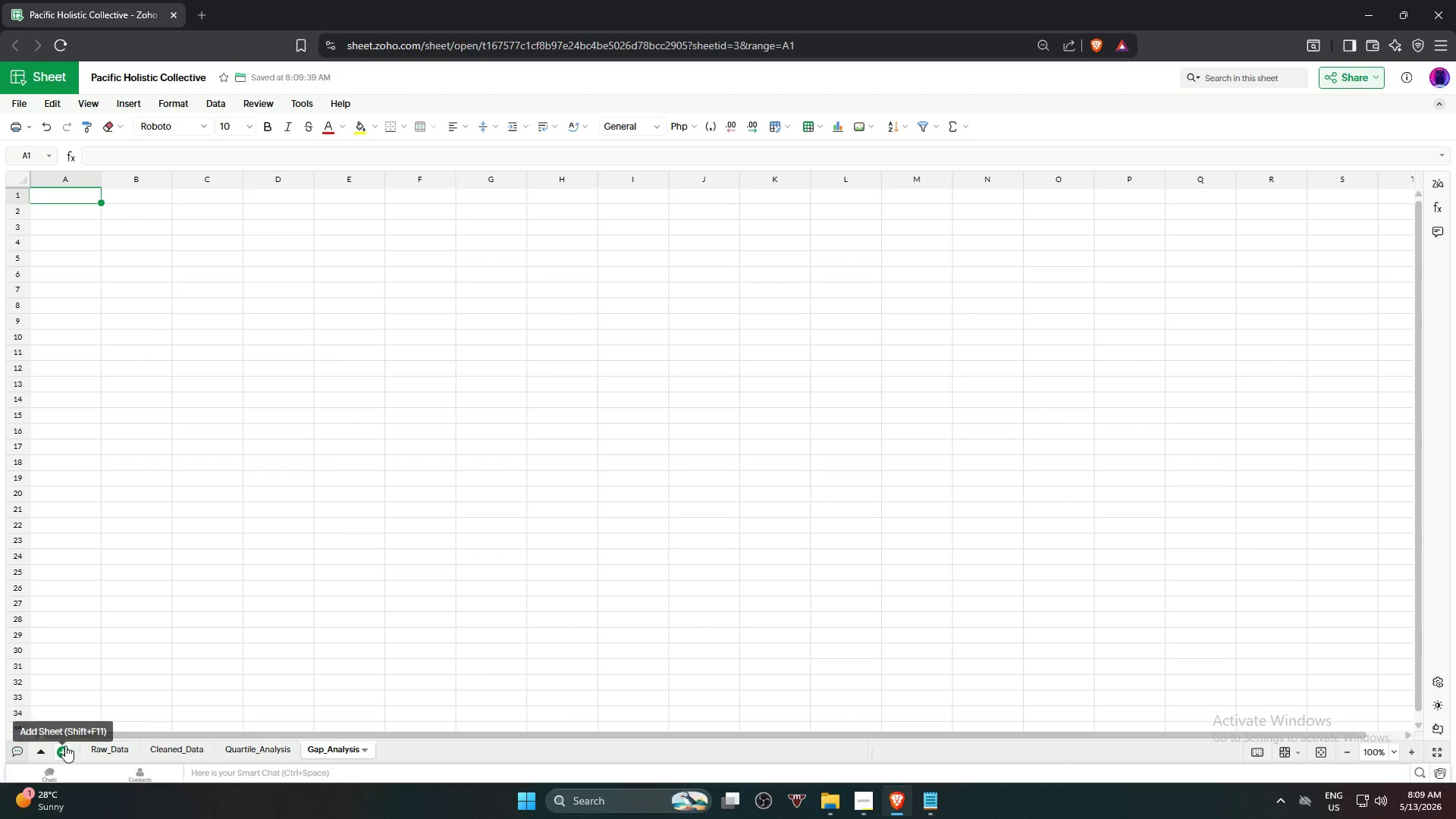 
left_click([65, 748])
 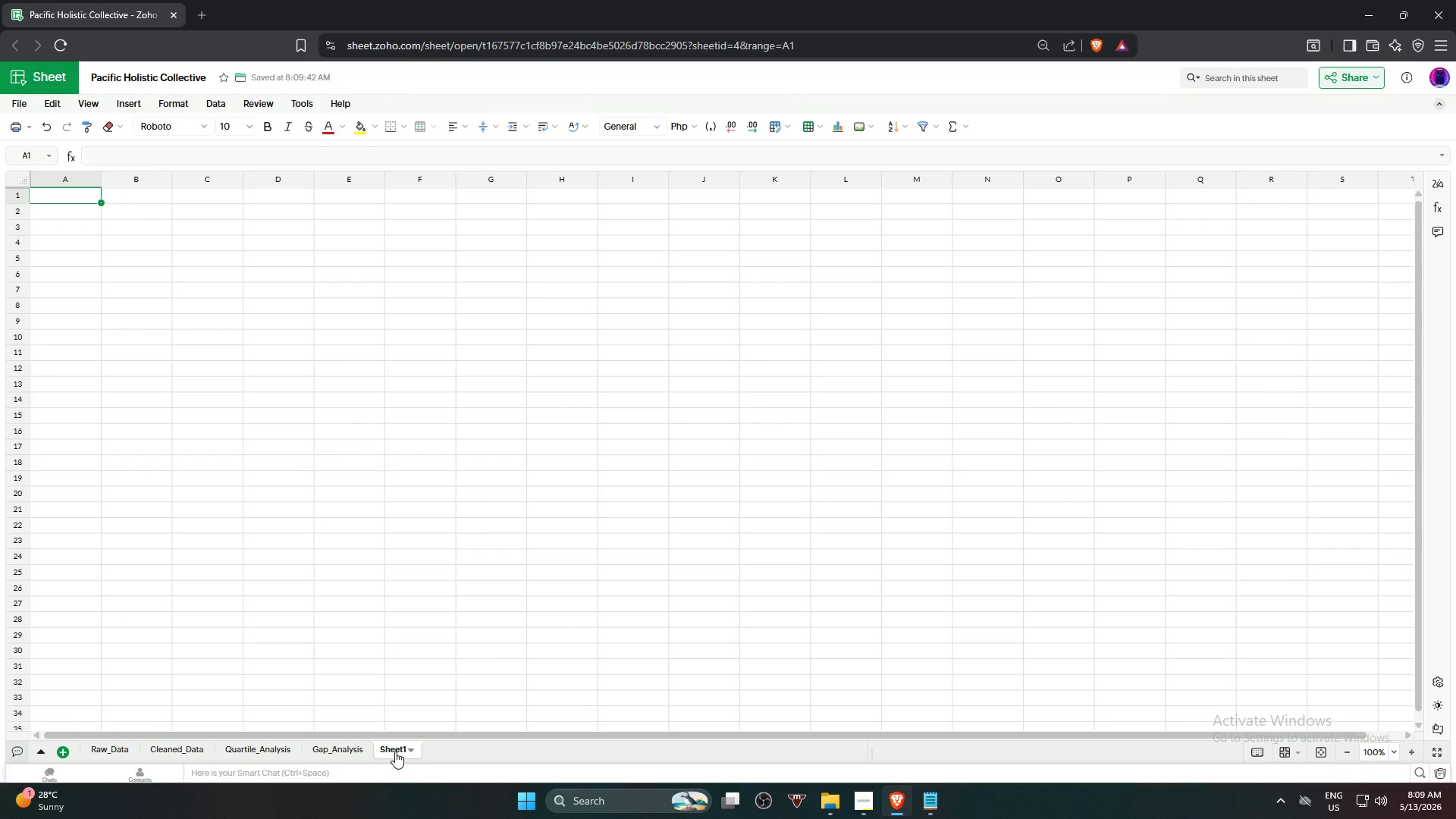 
double_click([395, 752])
 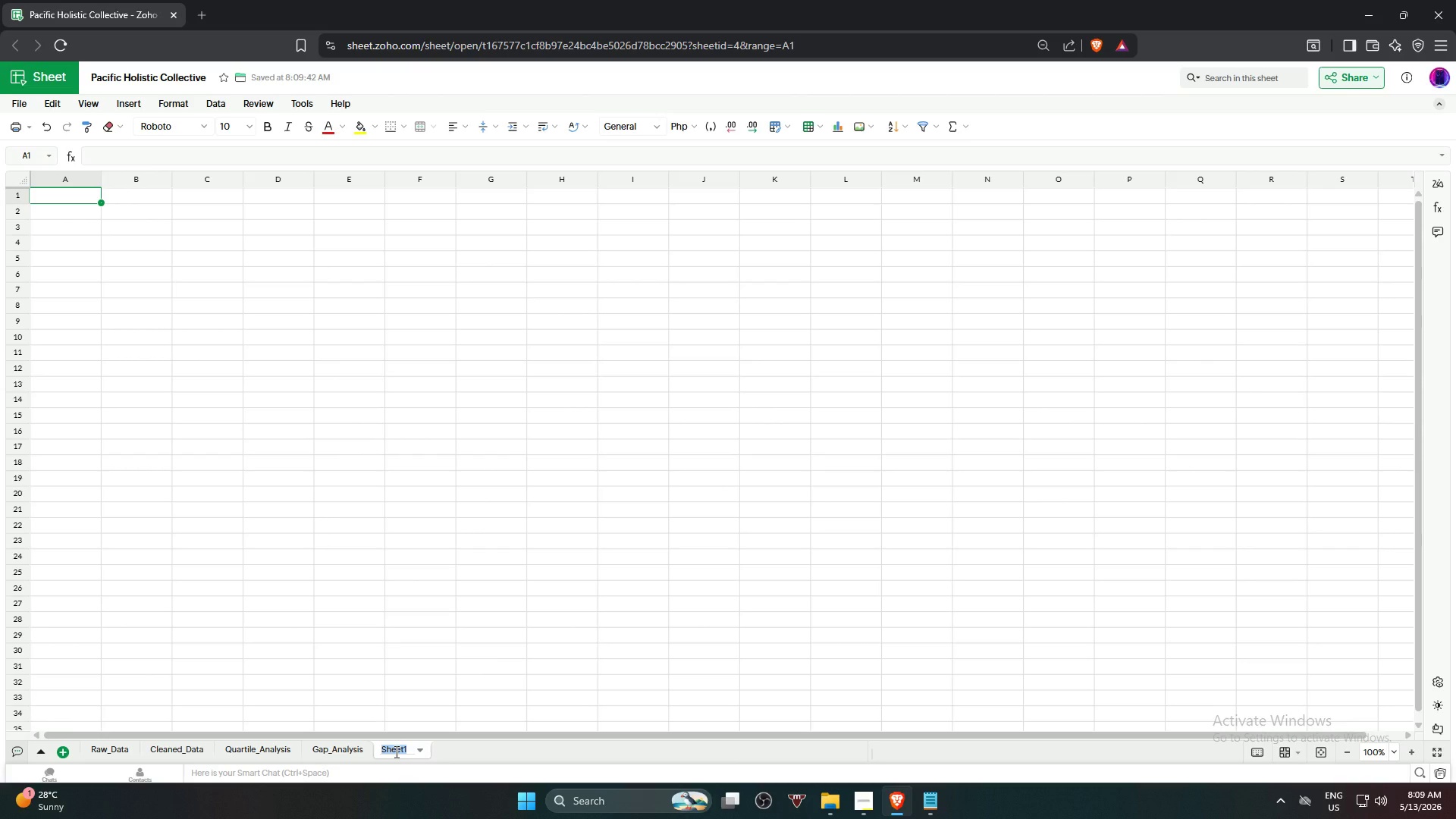 
type(Pivot_Data)
 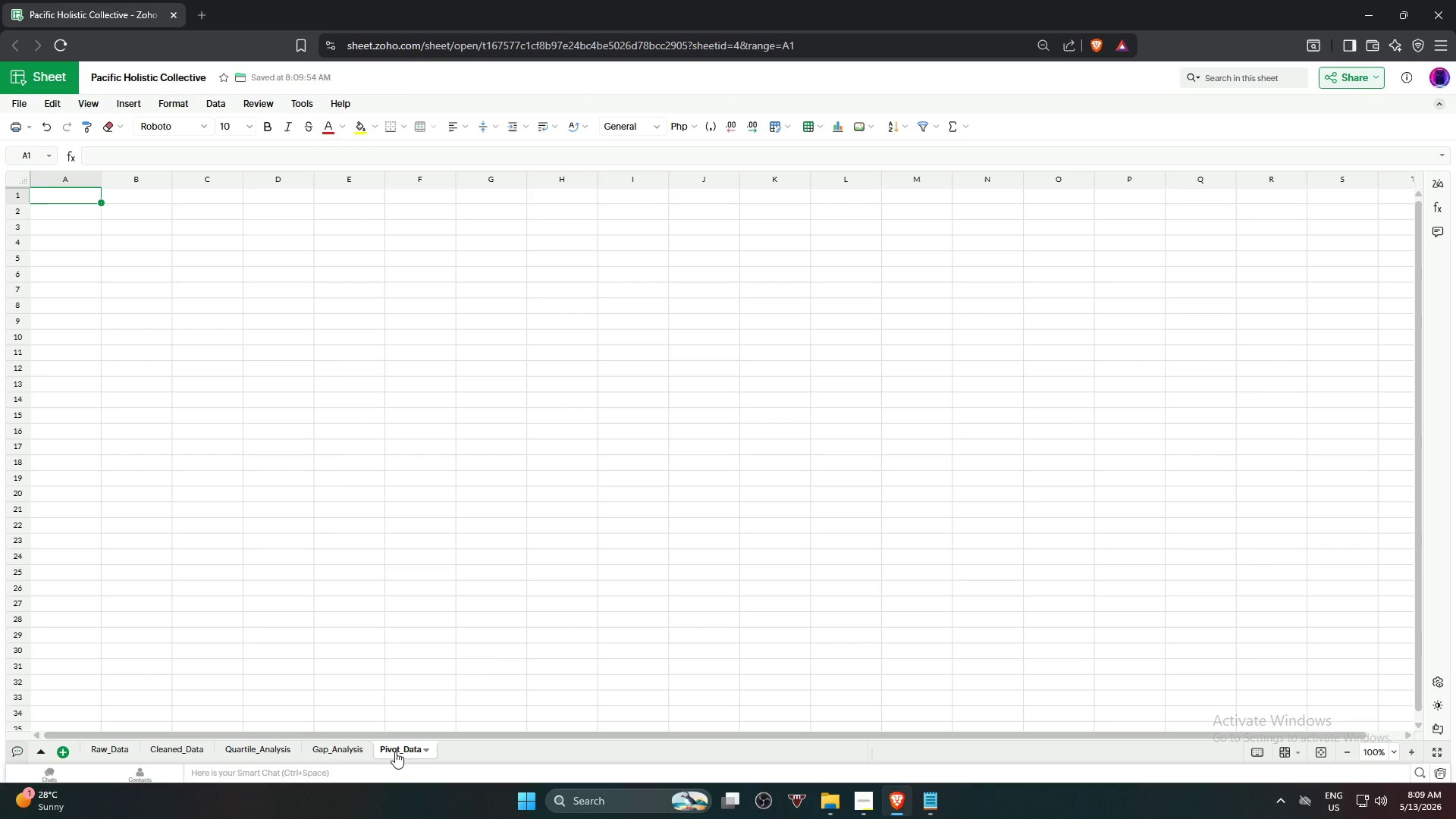 
 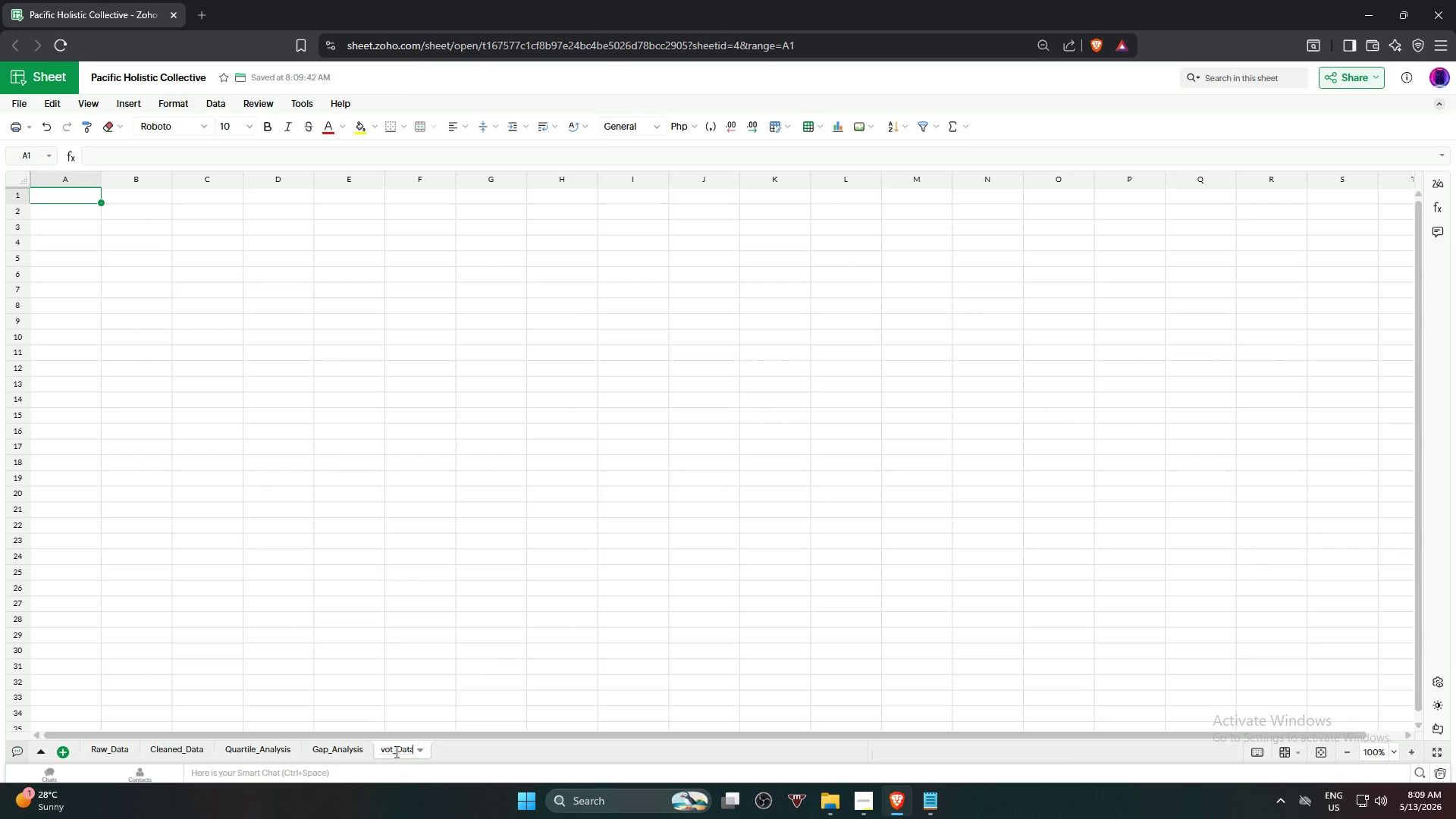 
key(Enter)
 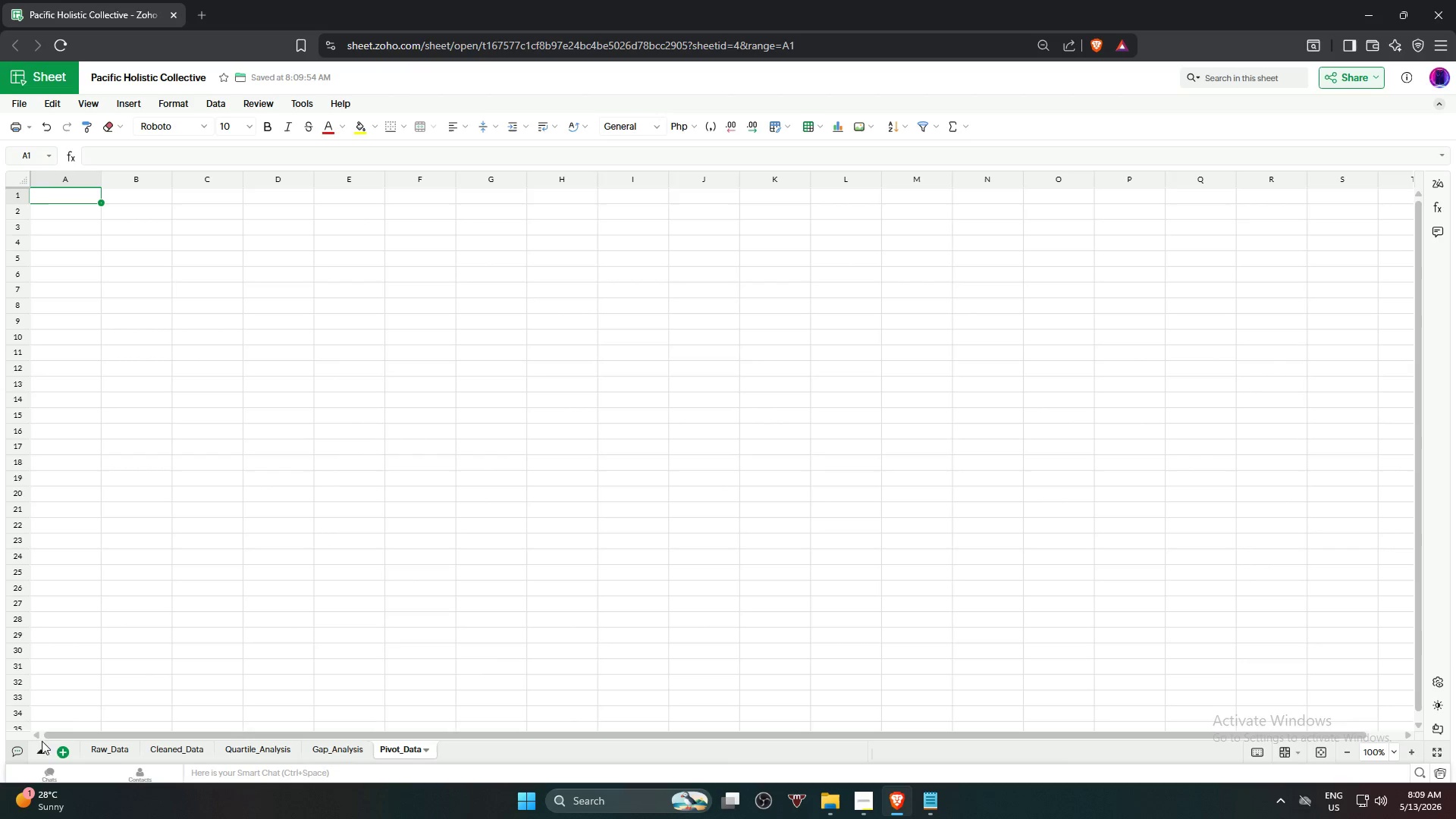 
left_click([58, 755])
 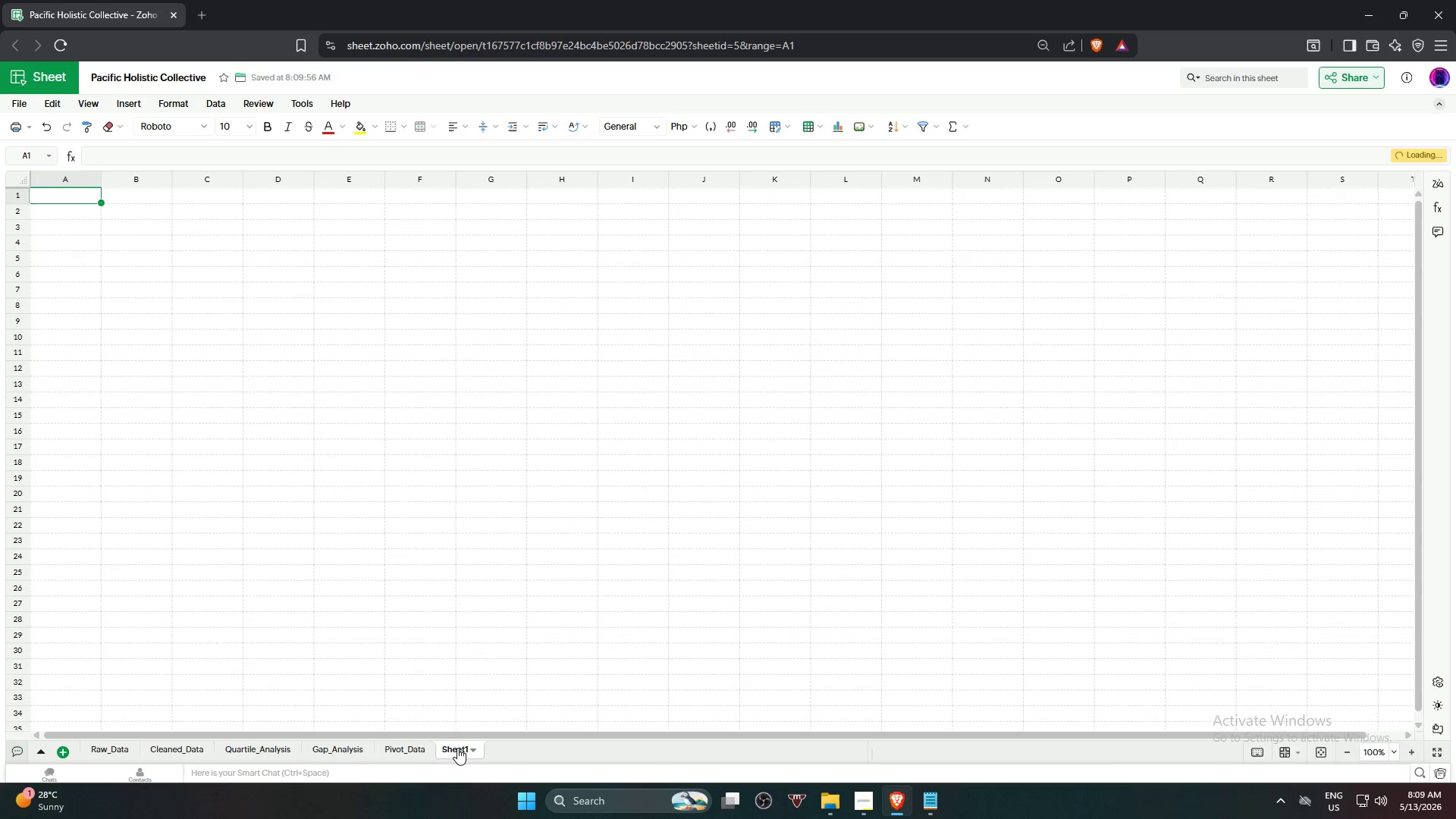 
double_click([457, 748])
 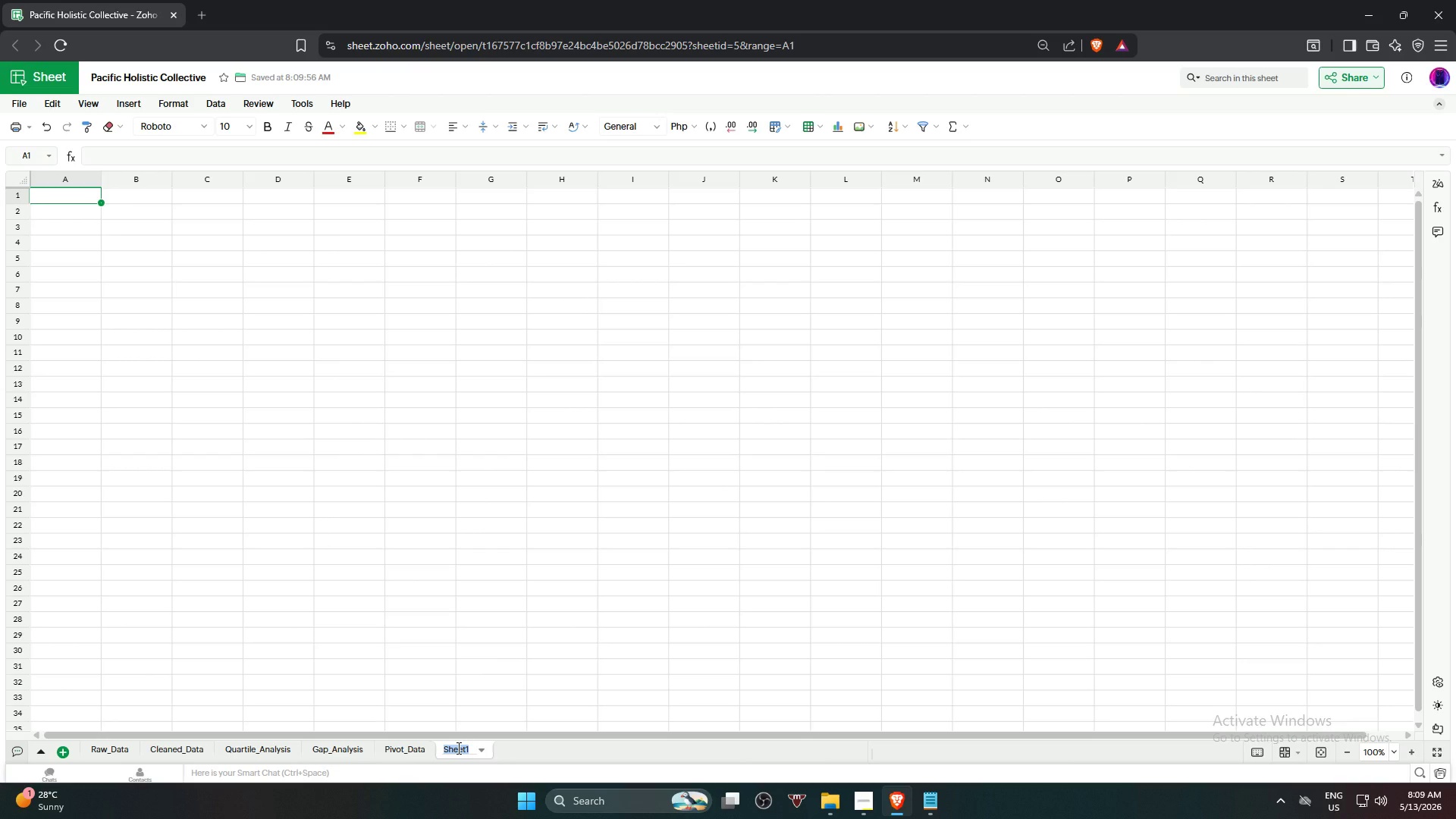 
type(Dashbp)
key(Backspace)
type(oard)
 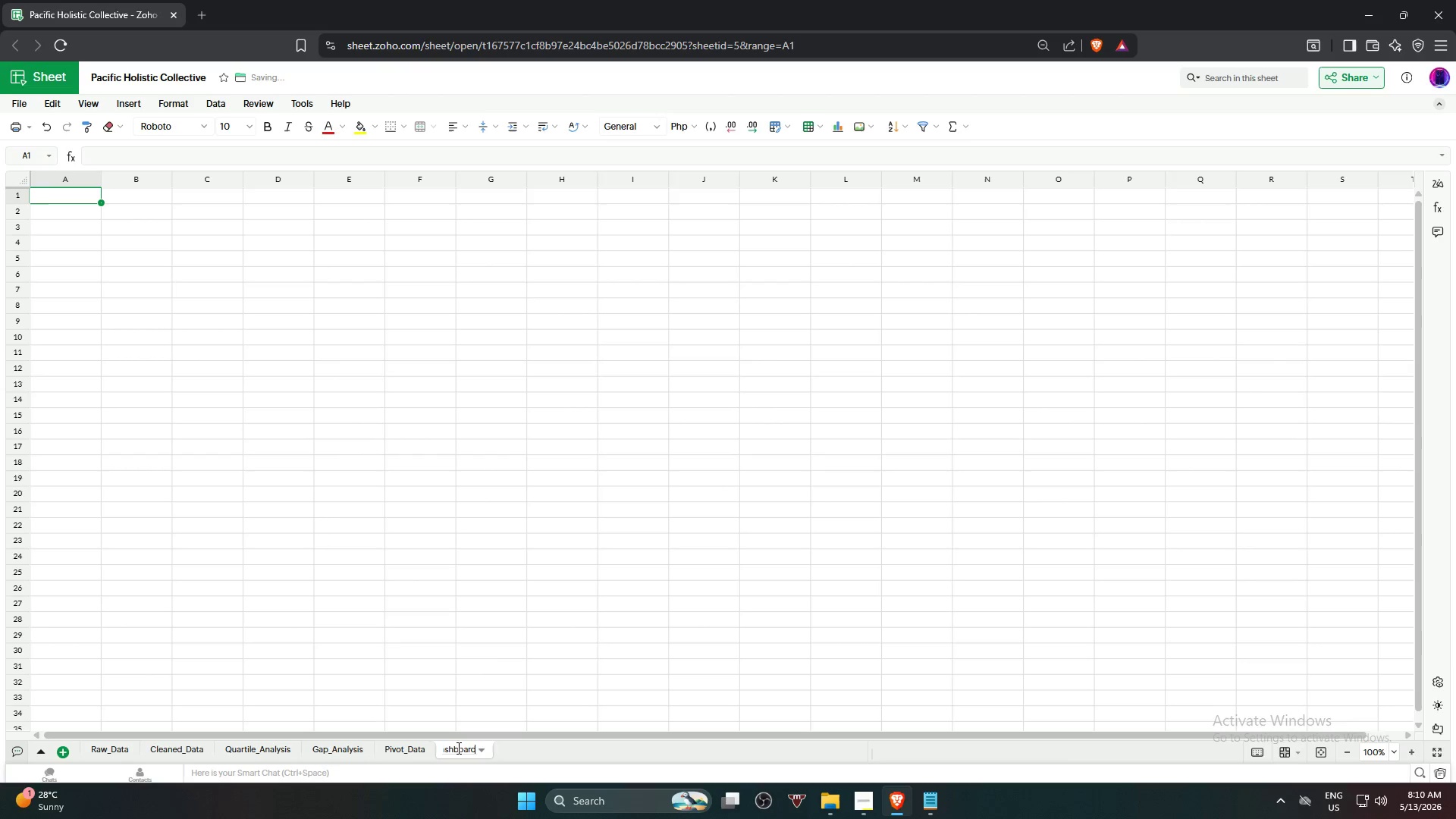 
key(Enter)
 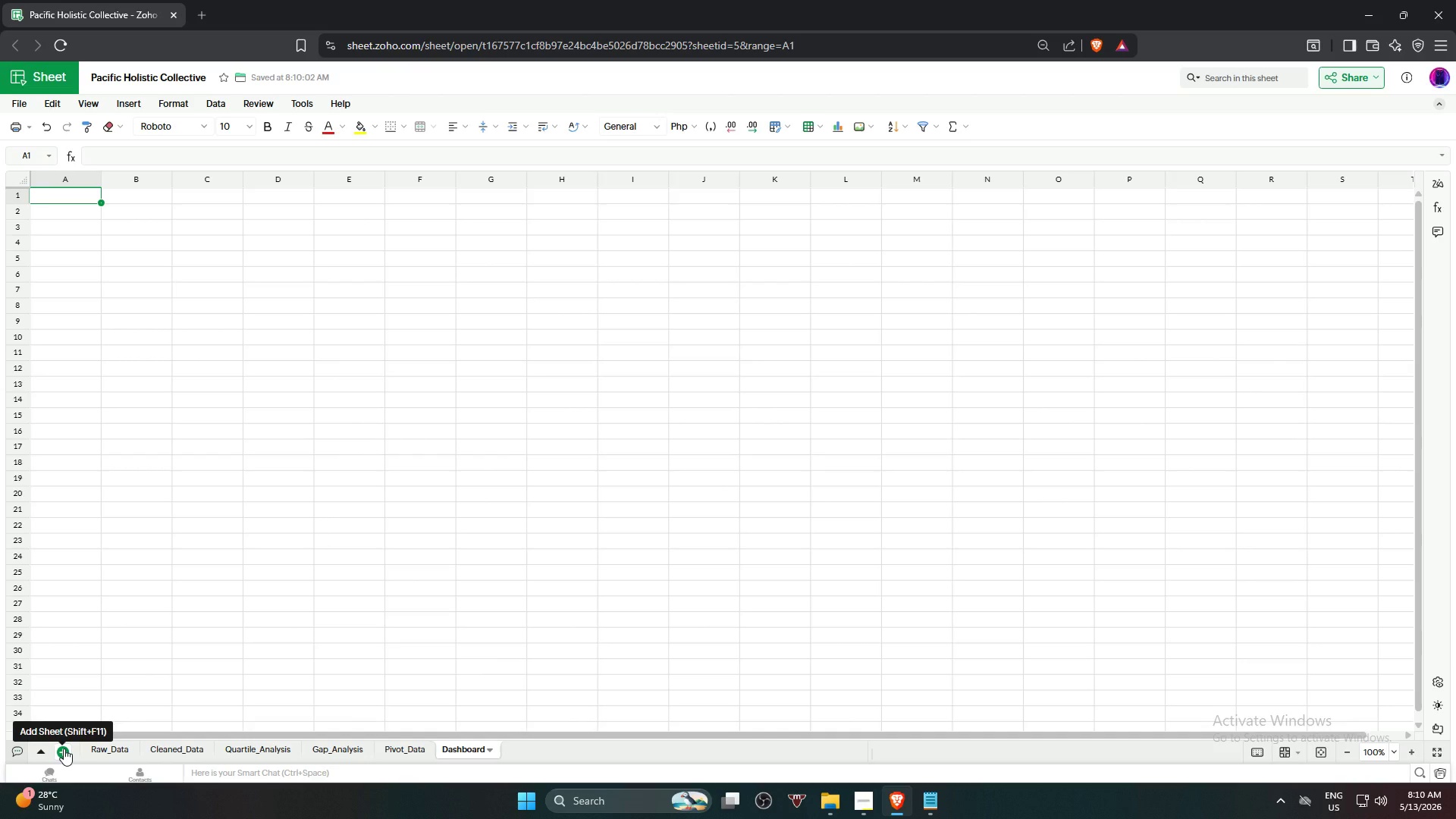 
wait(6.09)
 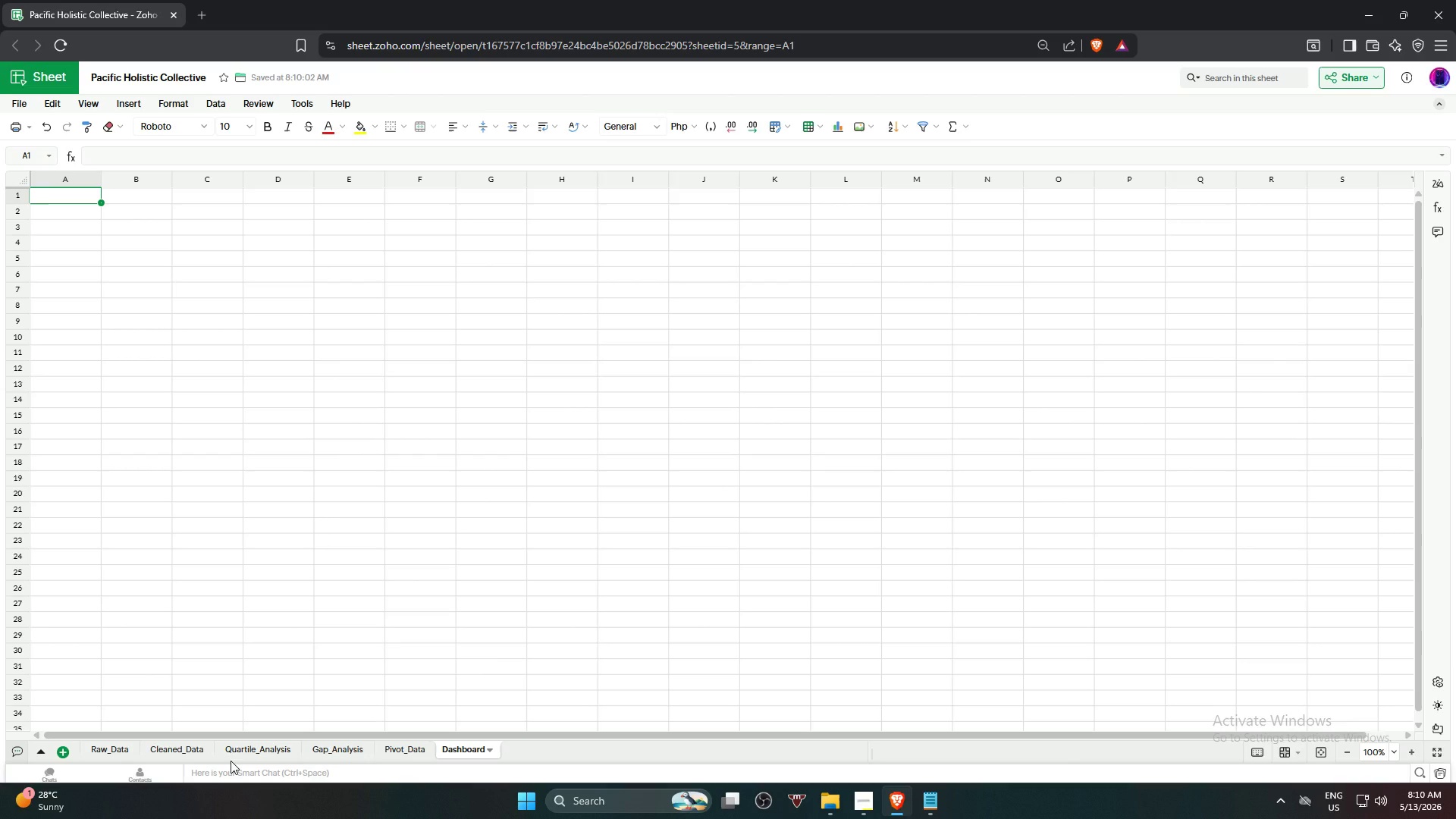 
left_click([64, 748])
 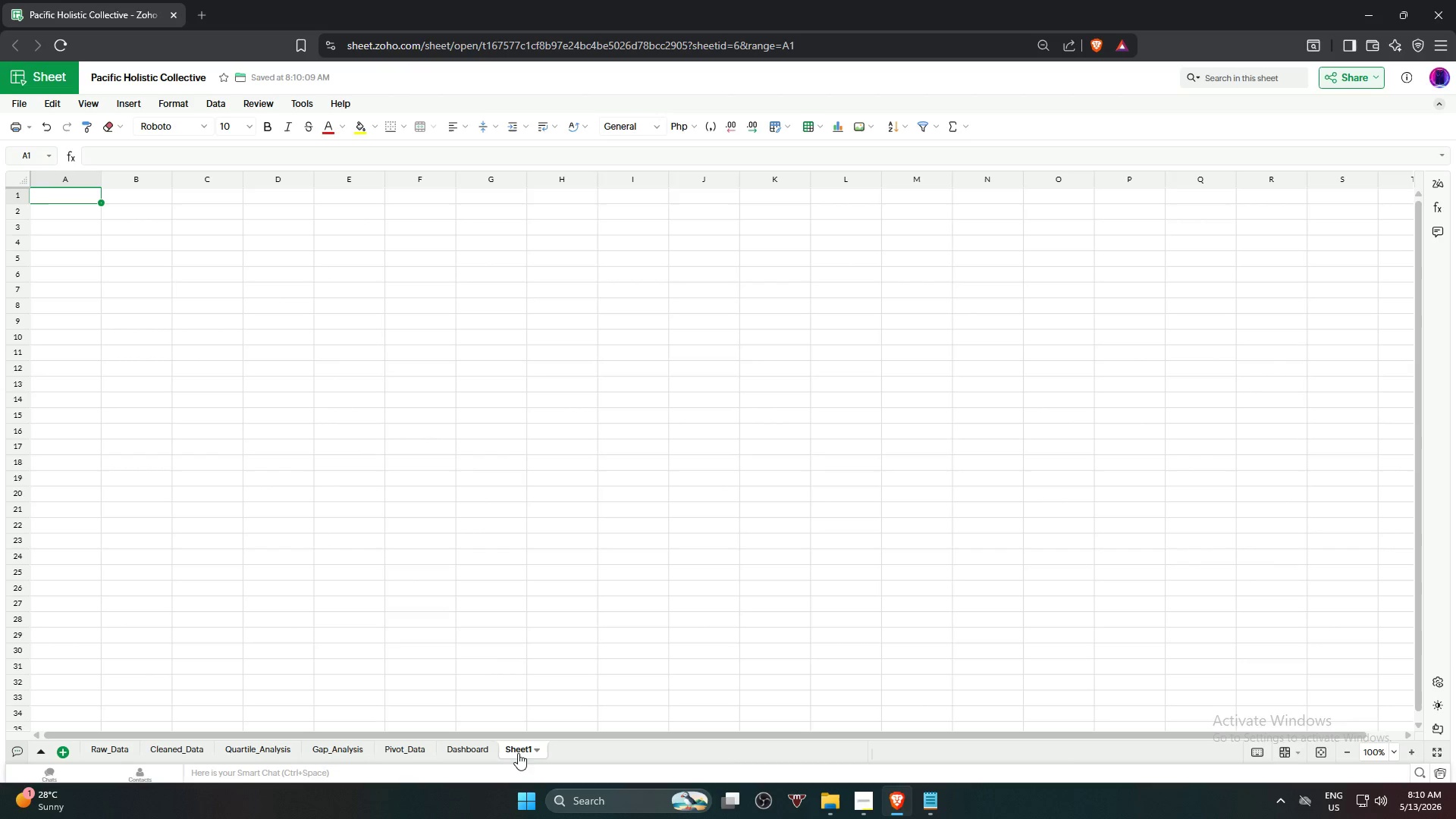 
double_click([520, 749])
 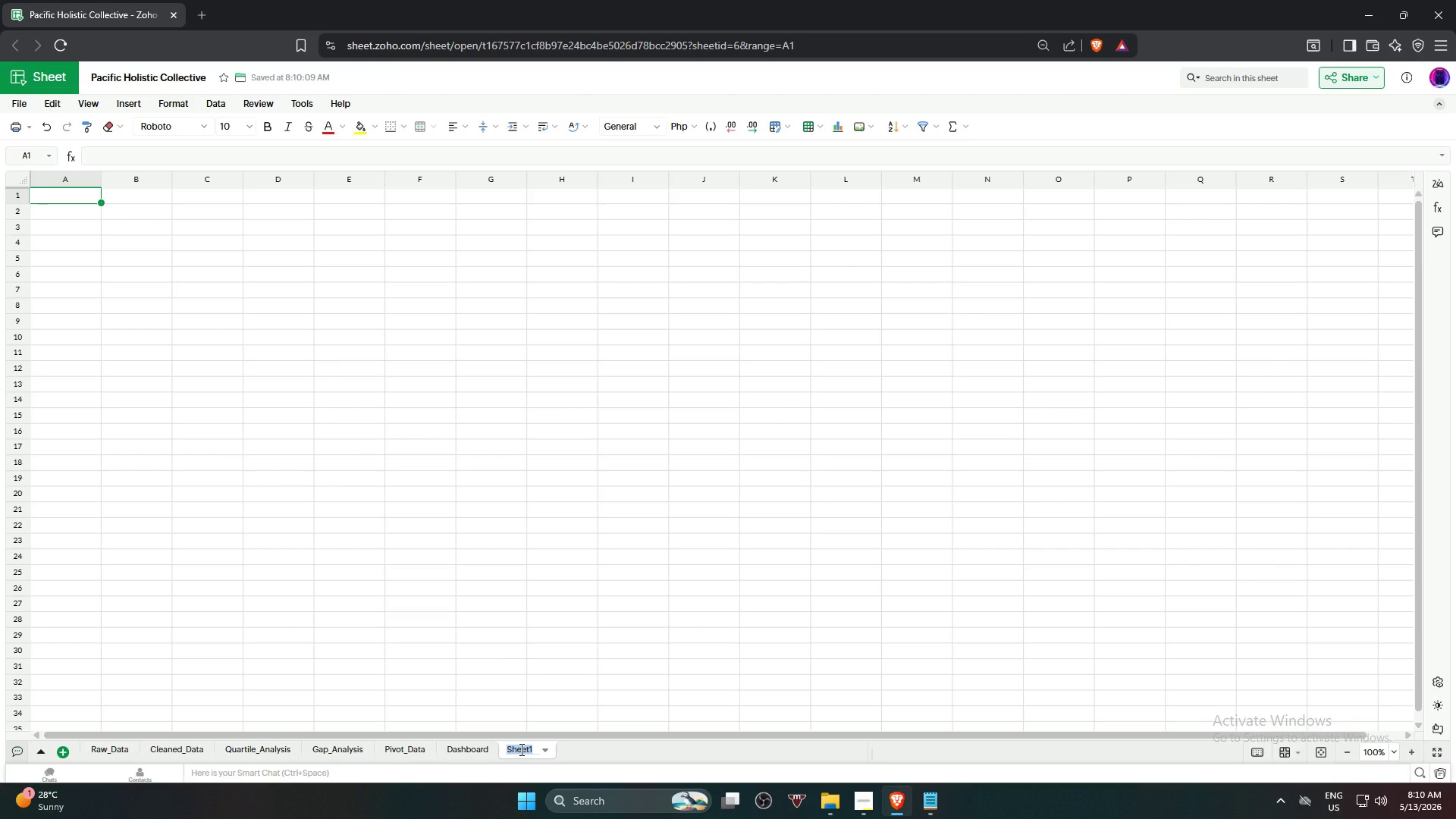 
type(Settings)
 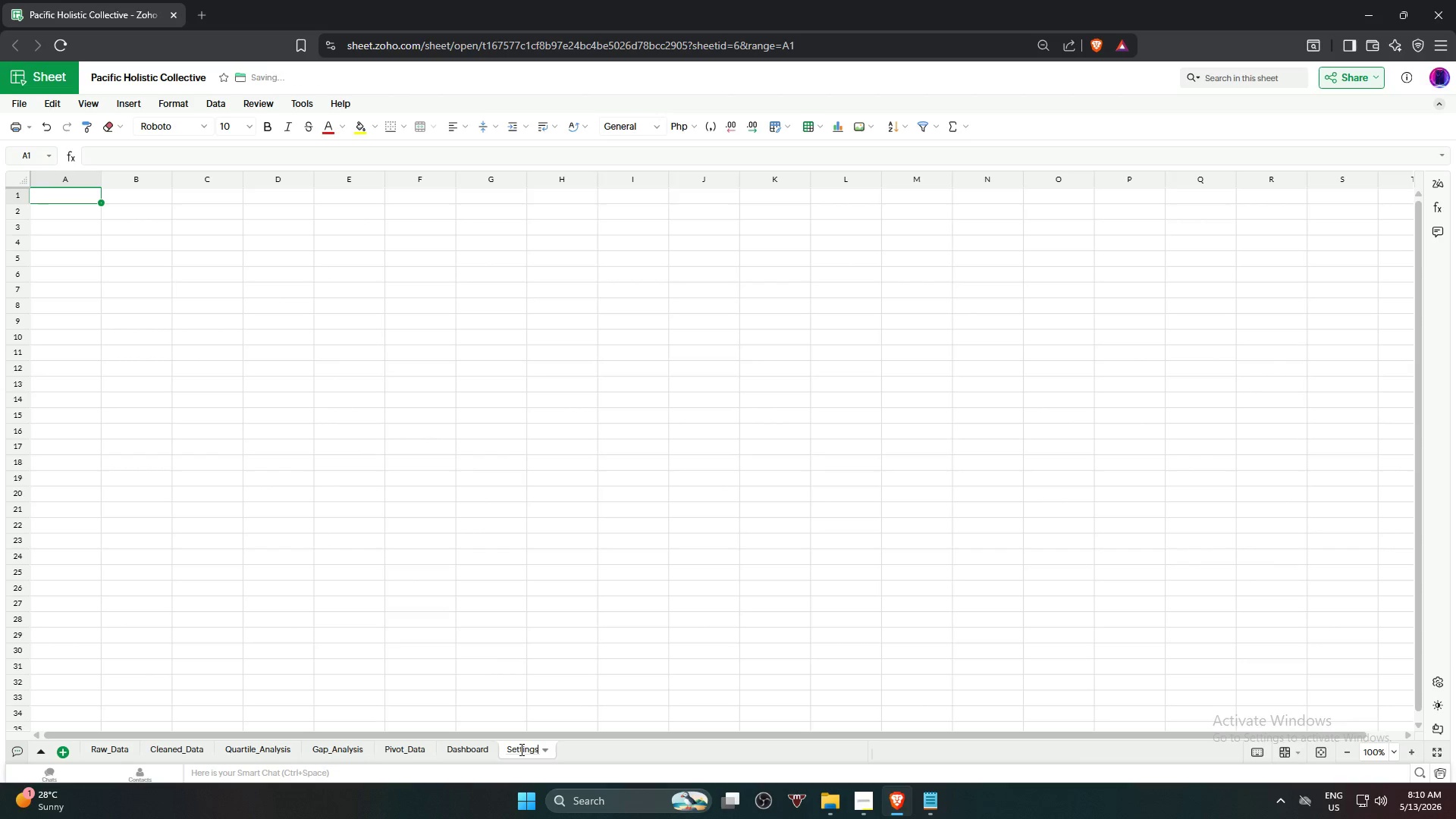 
key(Enter)
 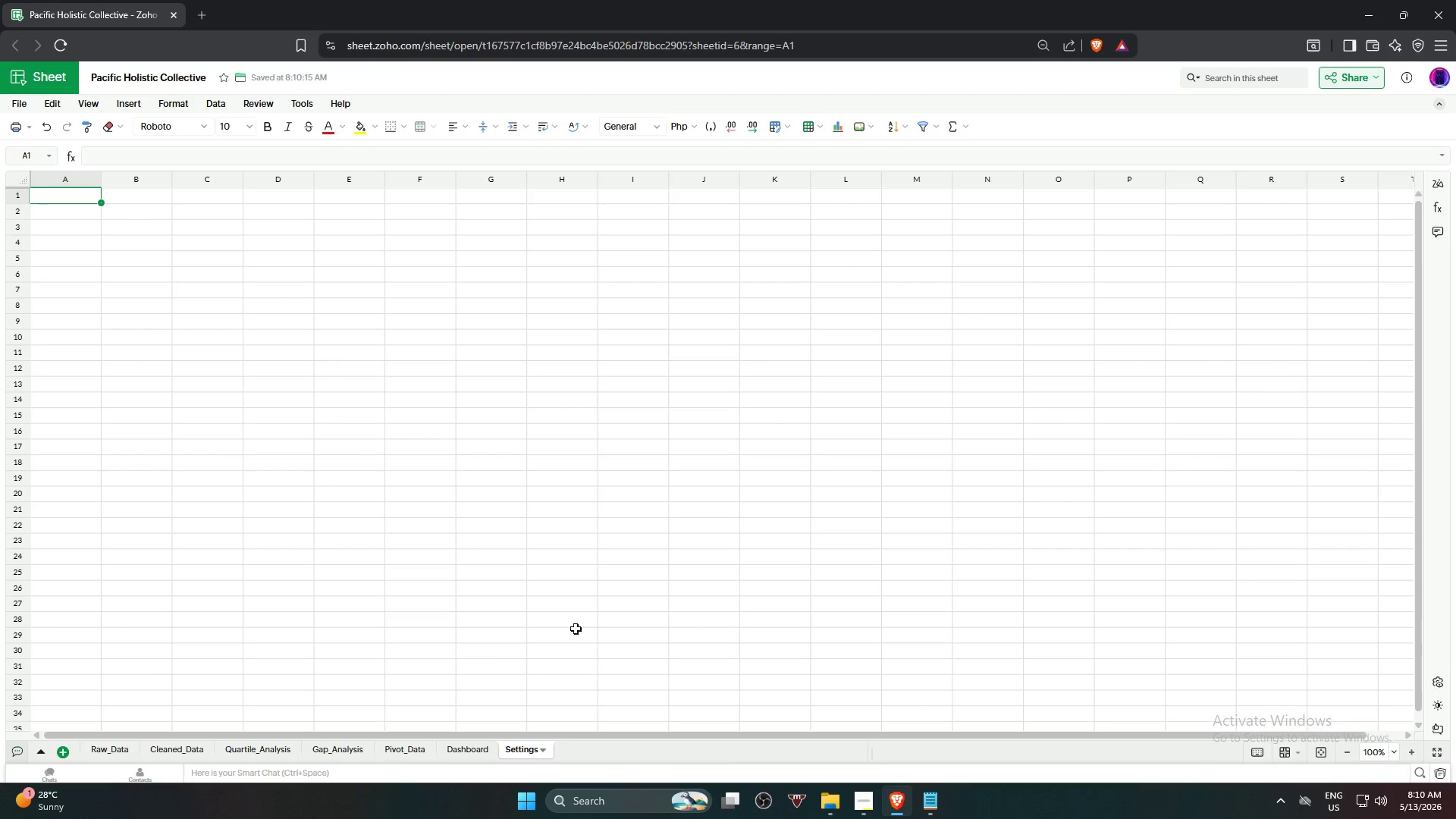 
left_click([611, 420])
 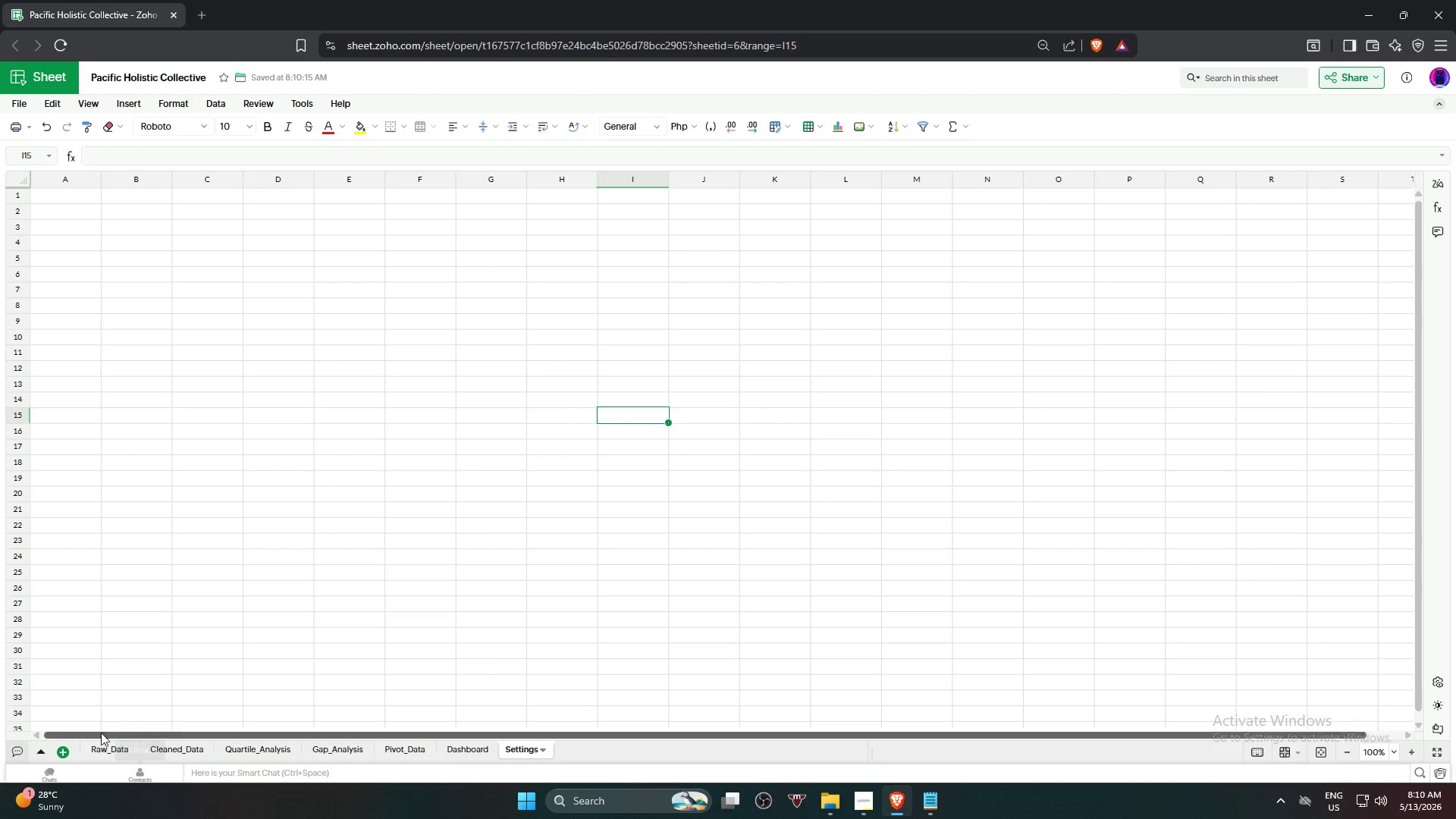 
left_click([107, 751])
 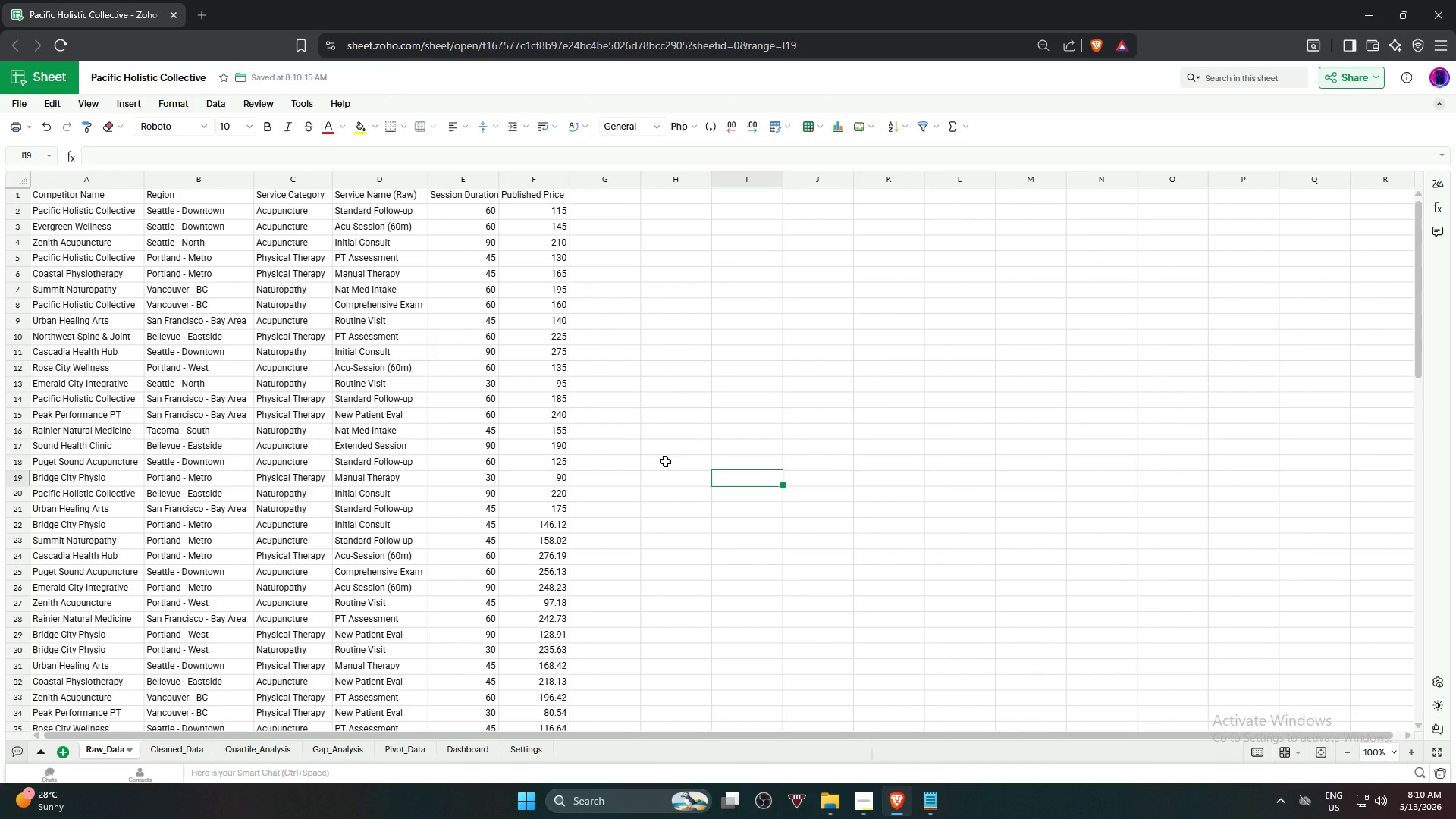 
left_click([921, 427])
 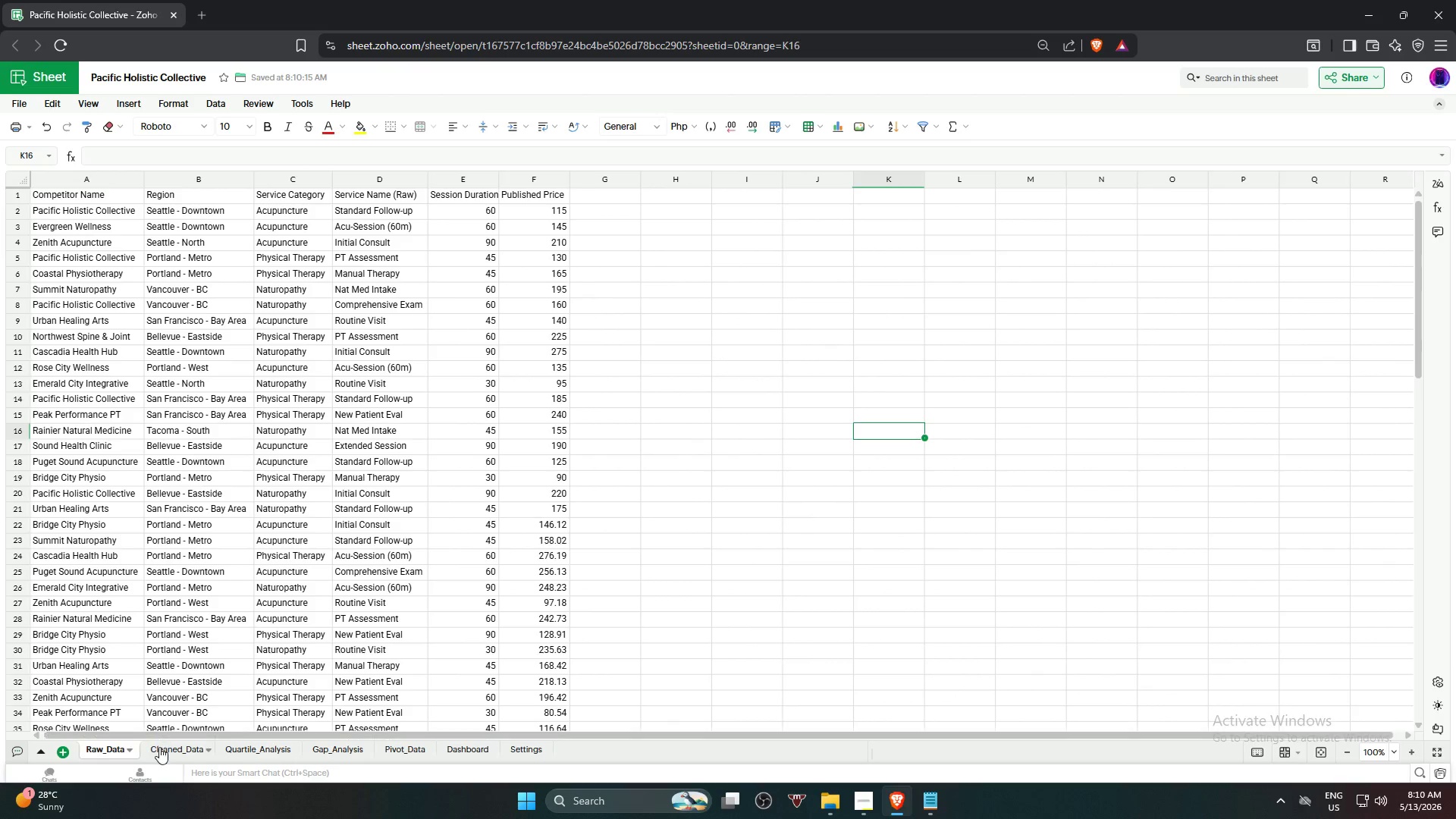 
left_click([161, 751])
 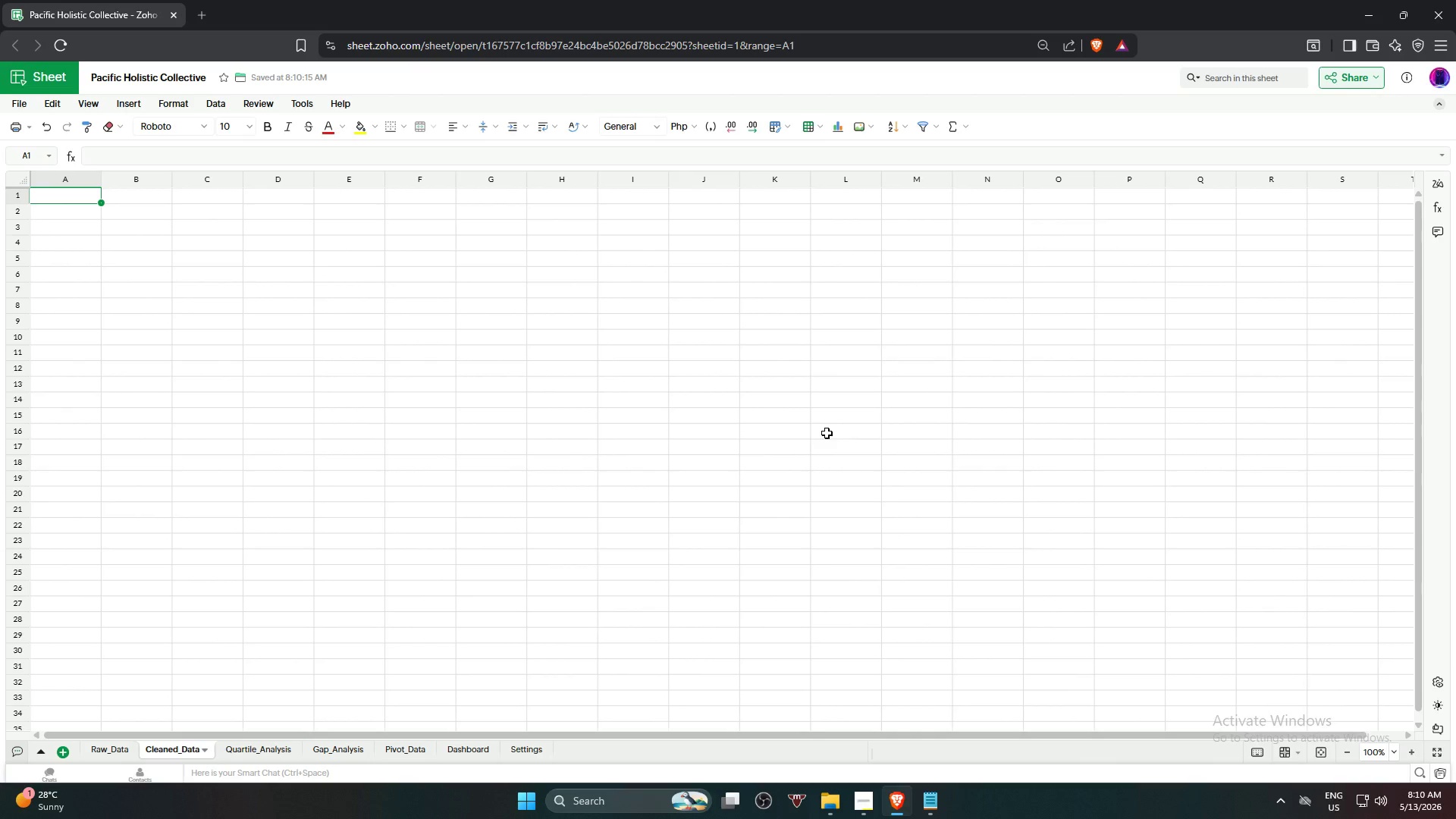 
wait(5.7)
 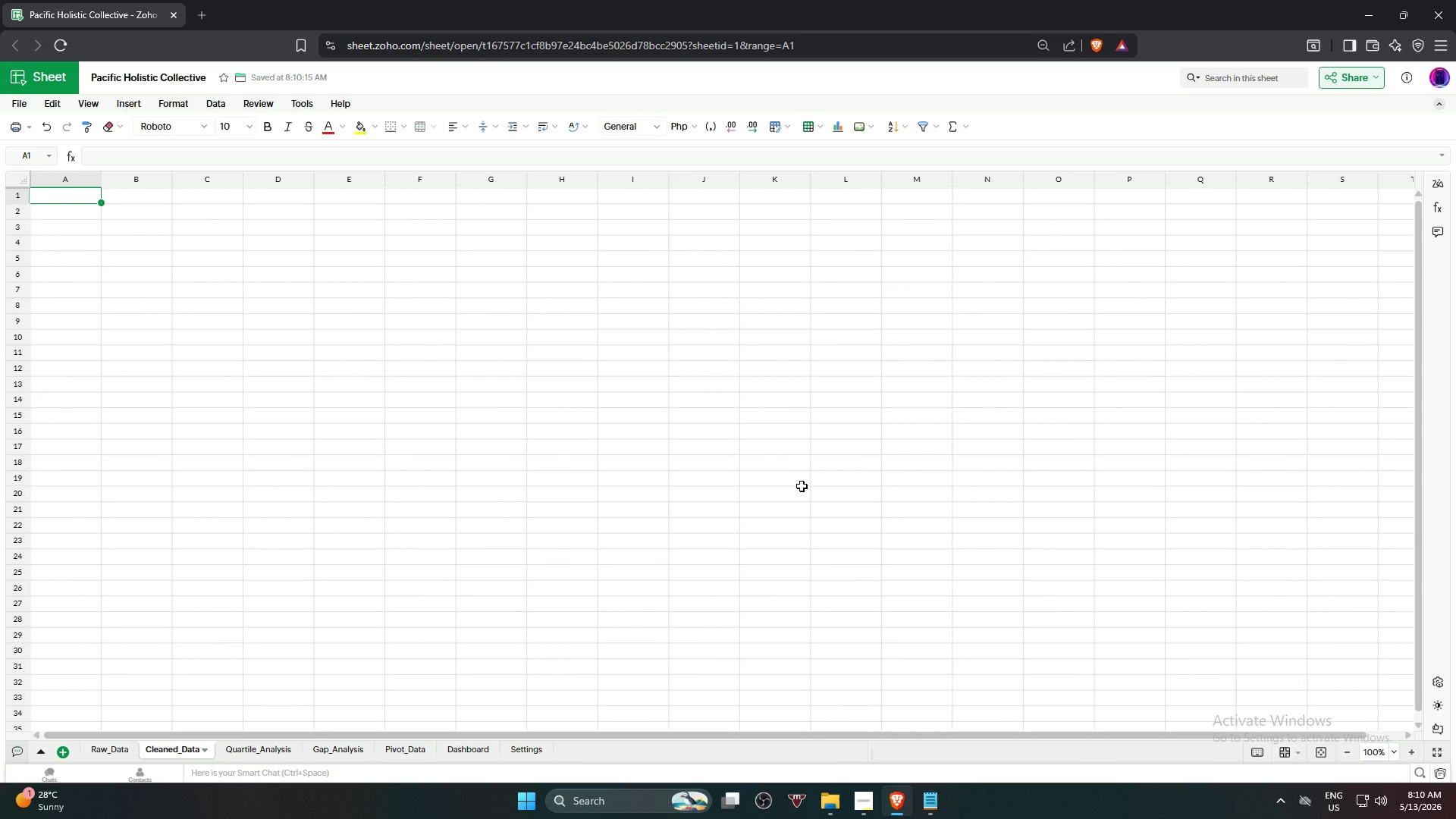 
double_click([143, 228])
 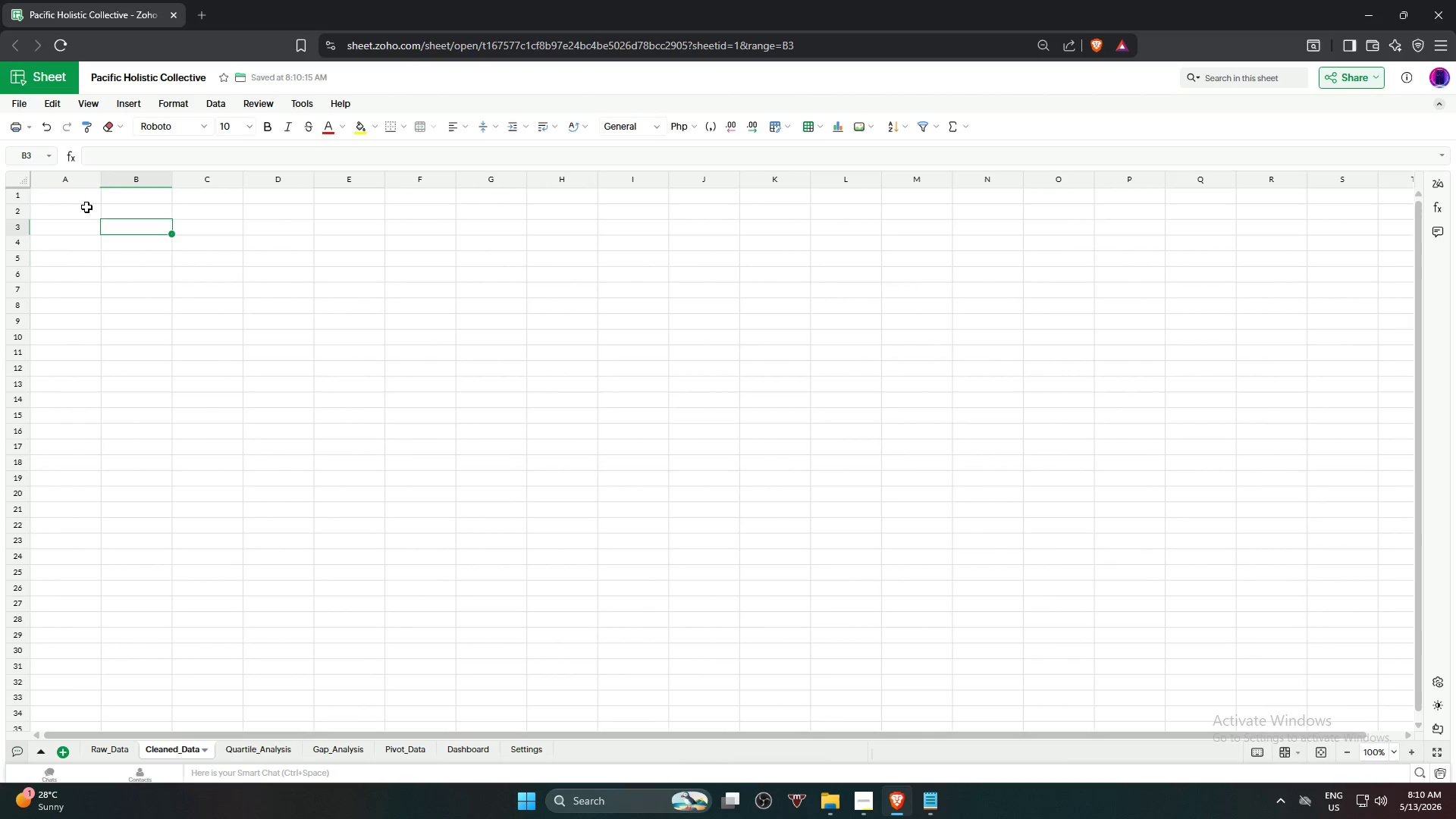 
left_click([80, 202])
 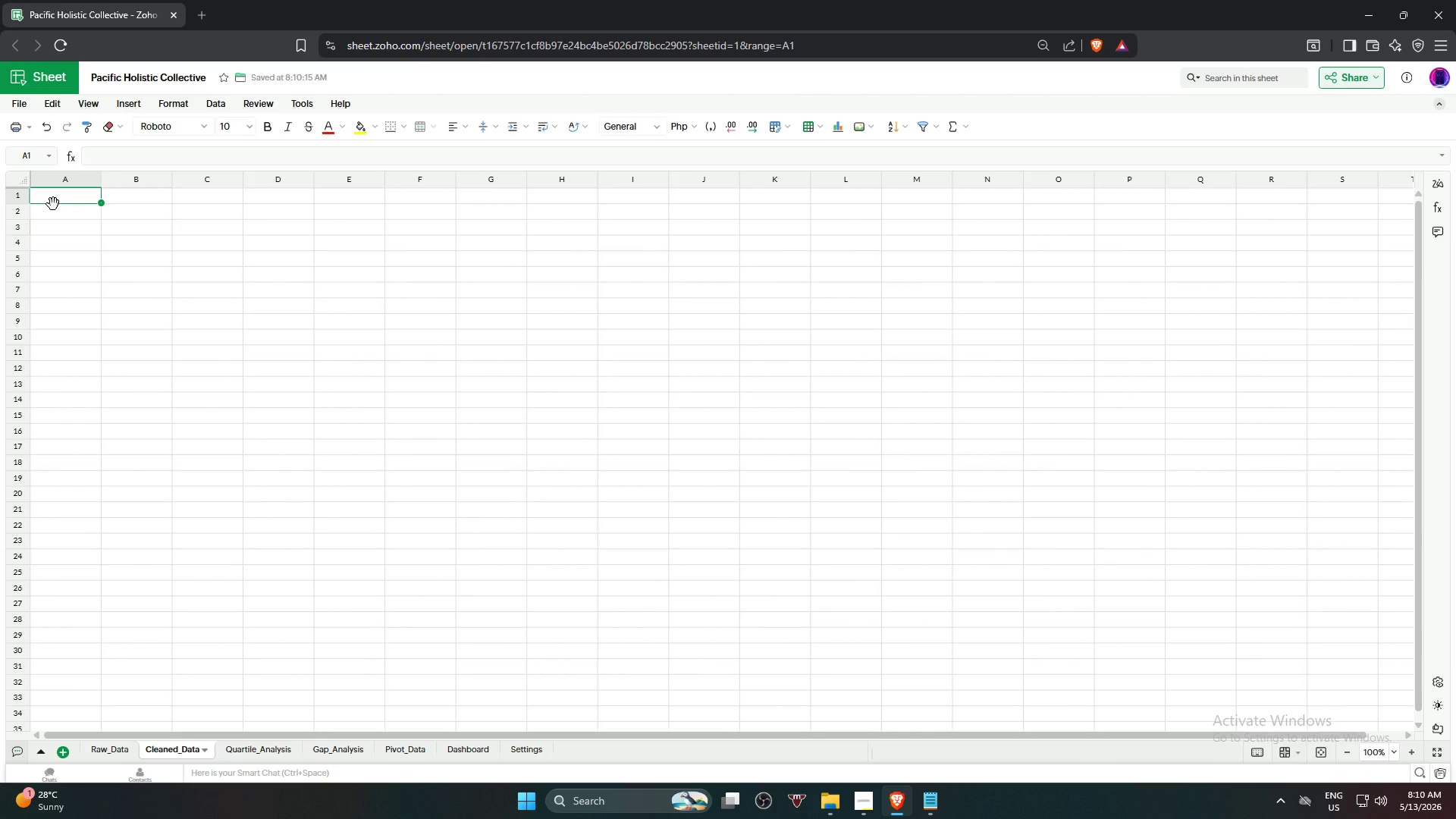 
wait(18.36)
 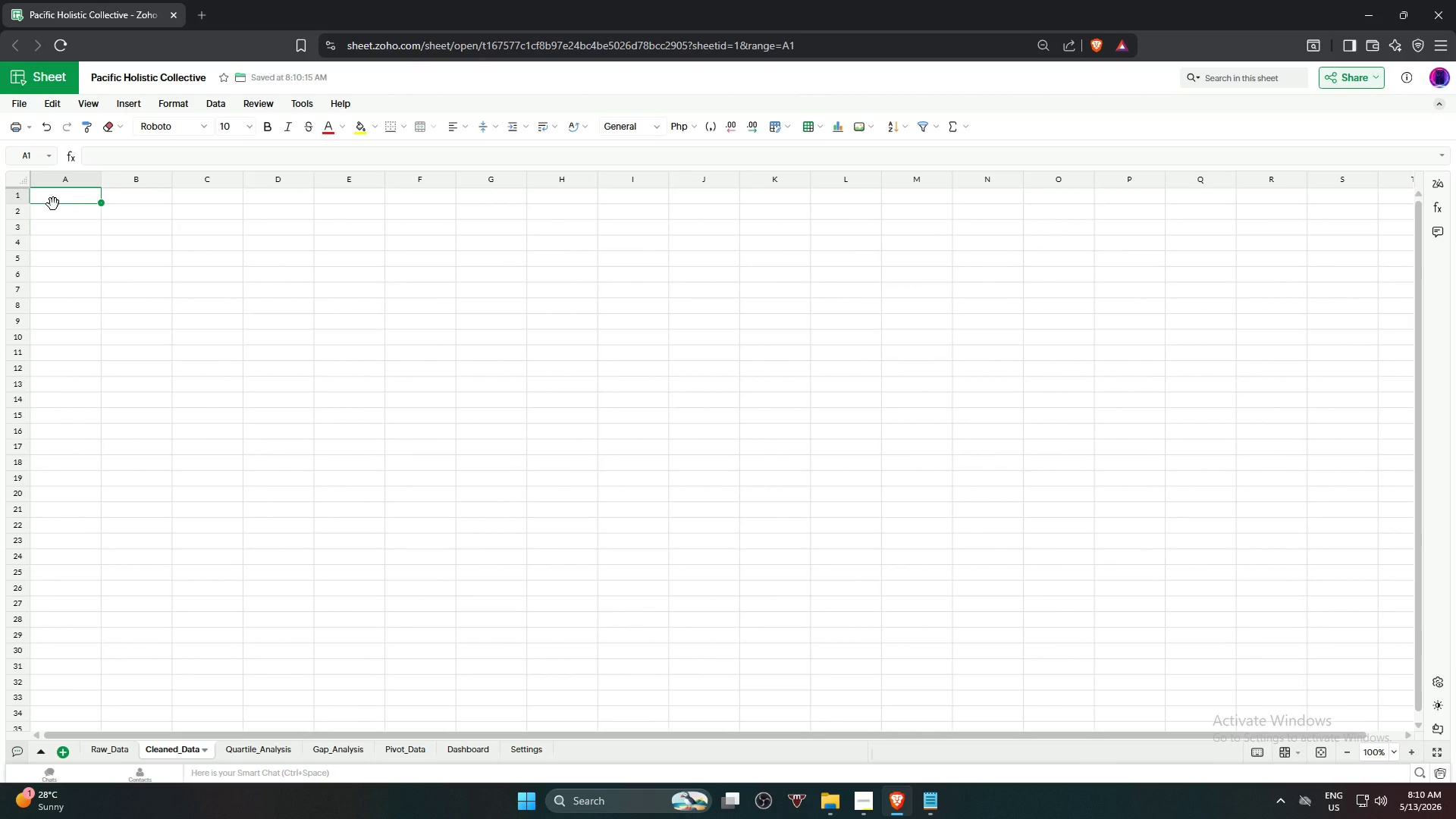 
left_click([279, 393])
 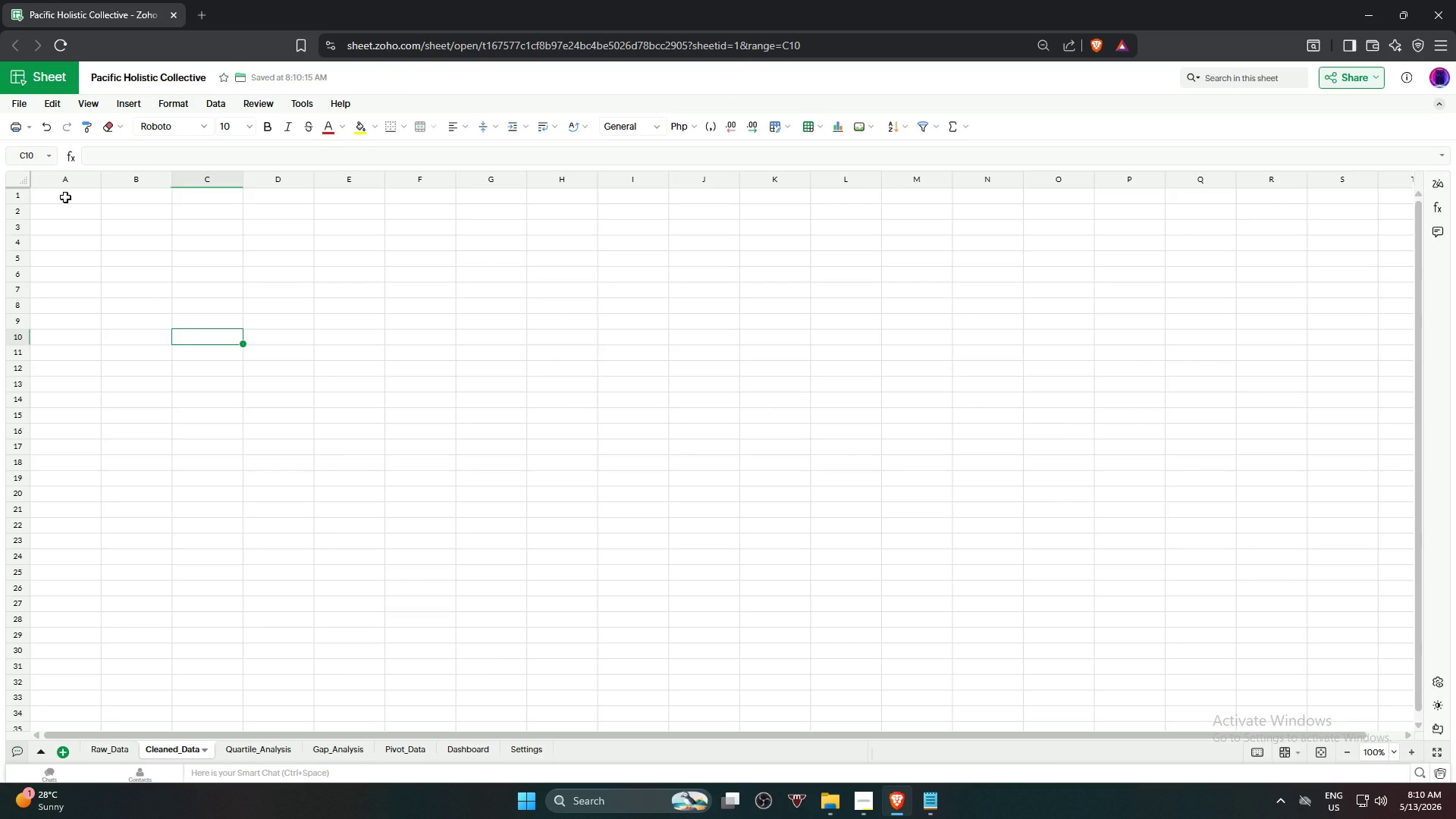 
left_click([65, 197])
 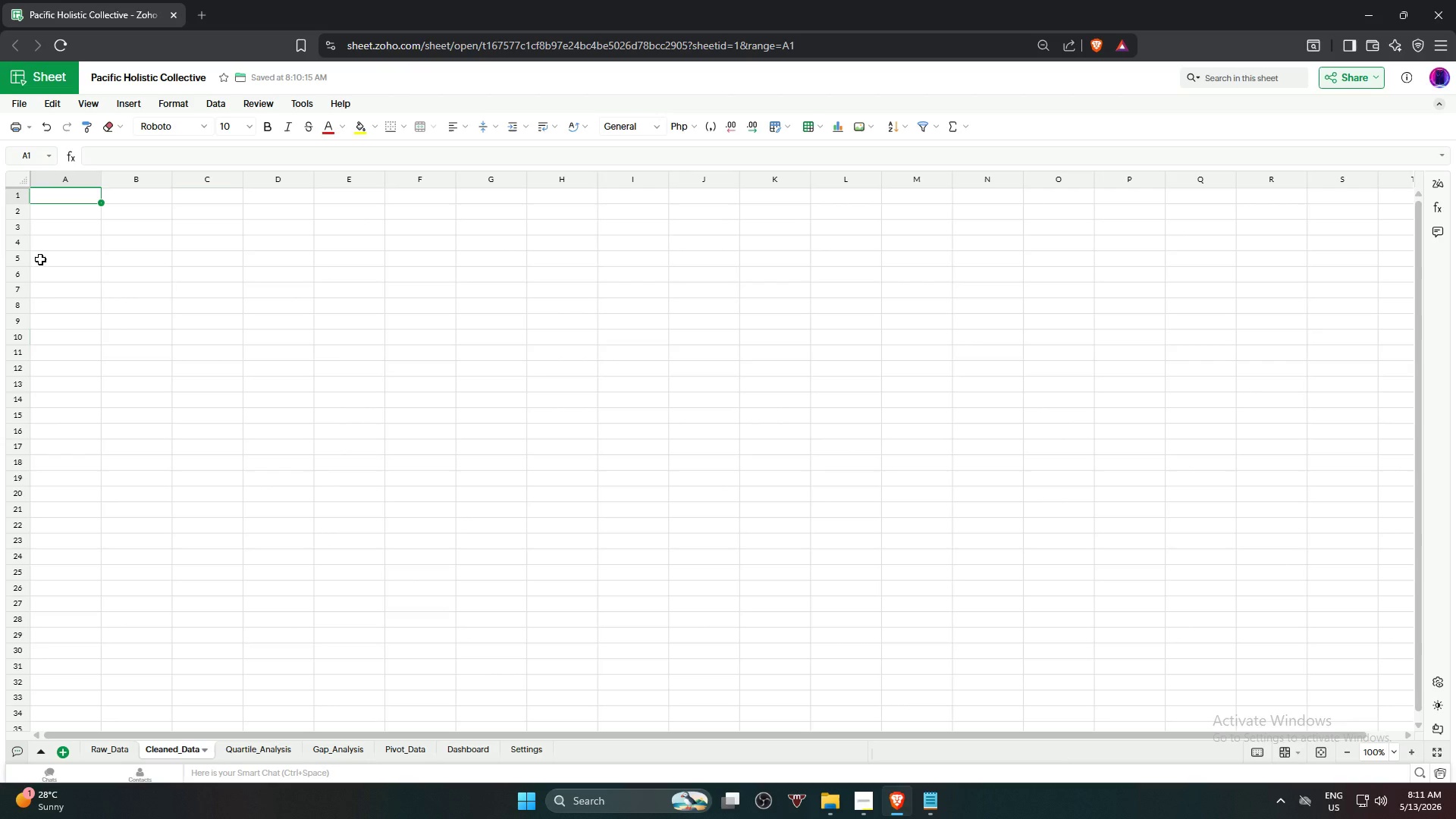 
wait(20.64)
 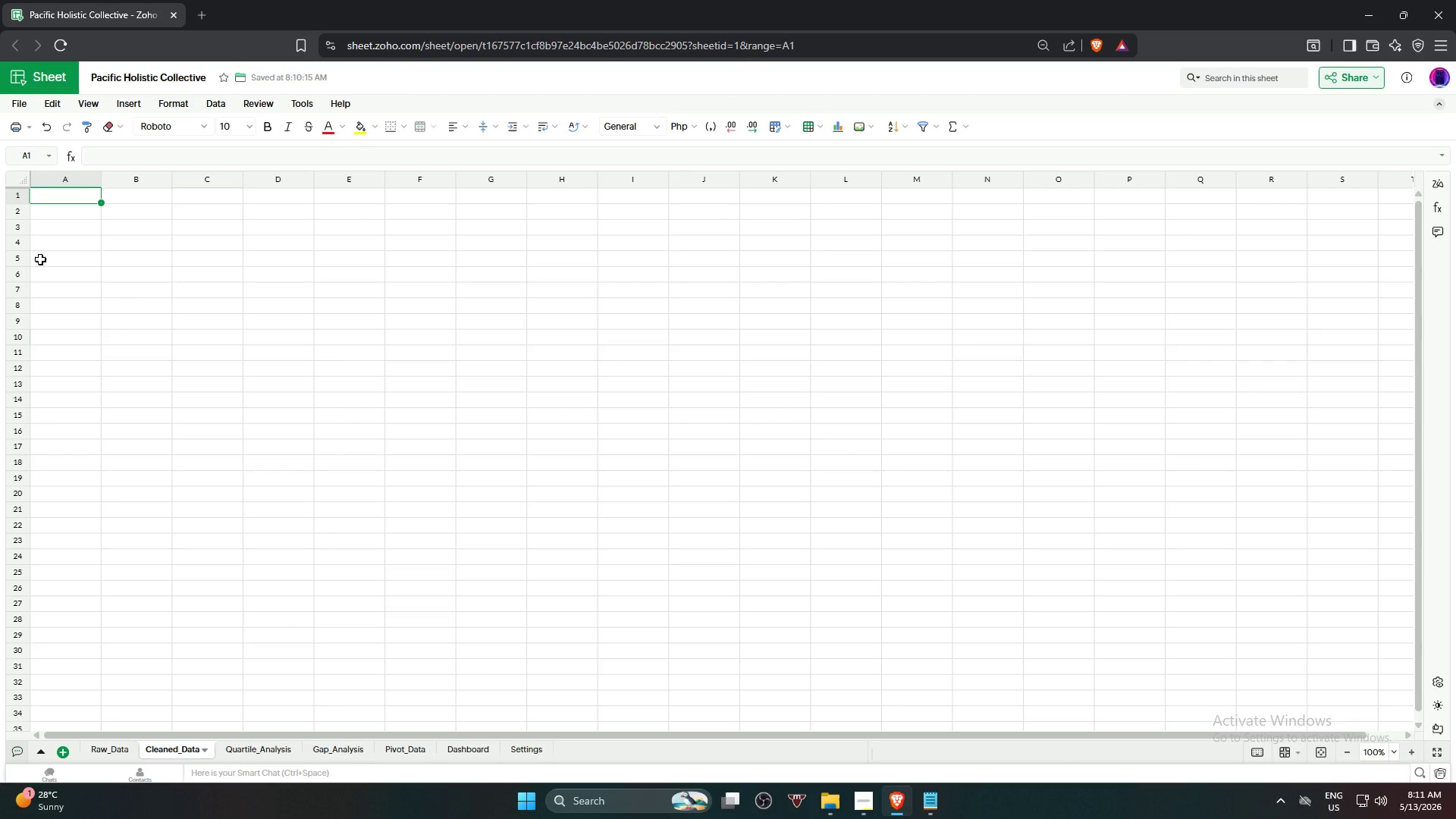 
scroll: coordinate [229, 372], scroll_direction: up, amount: 5.0
 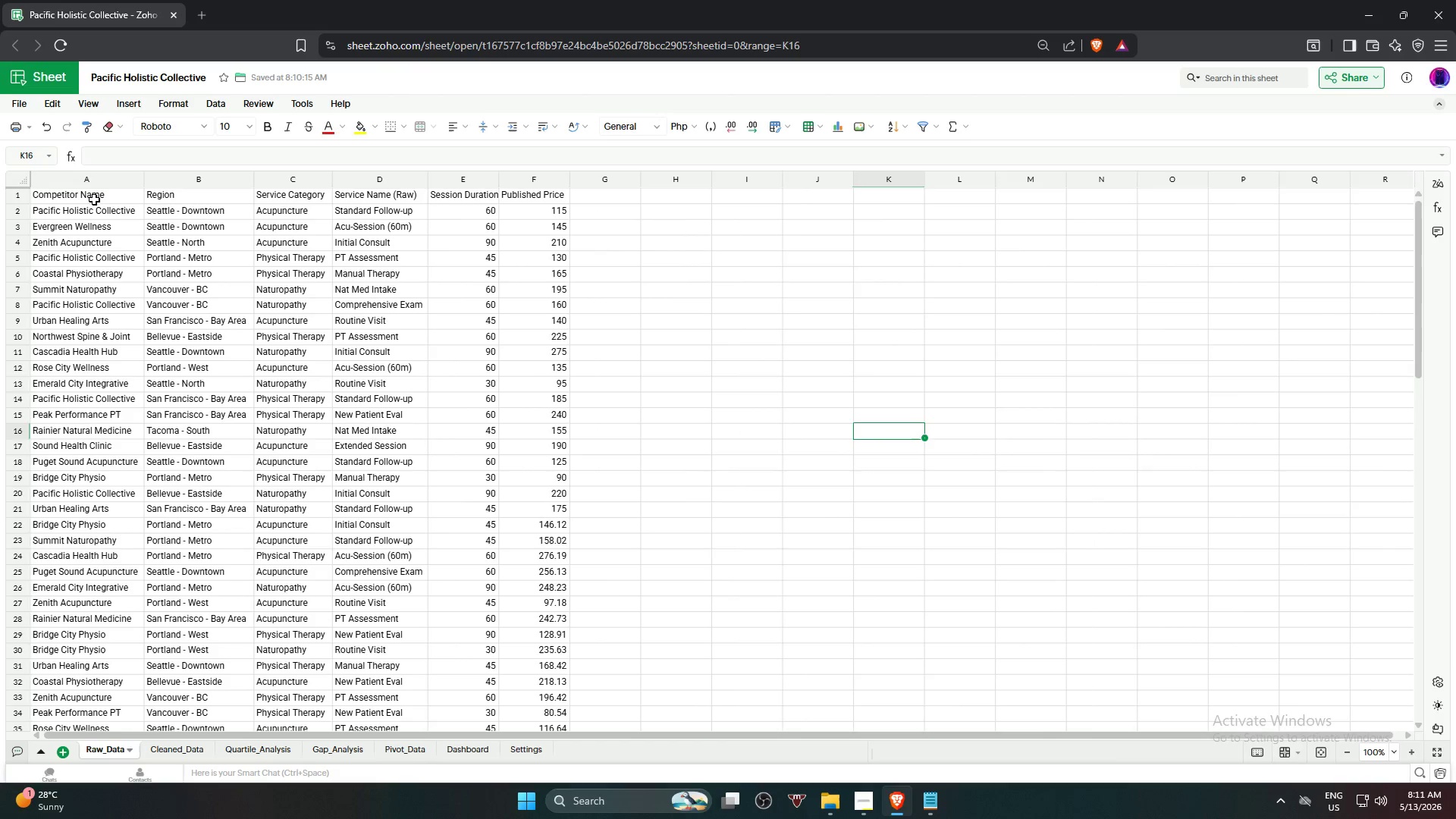 
left_click([92, 200])
 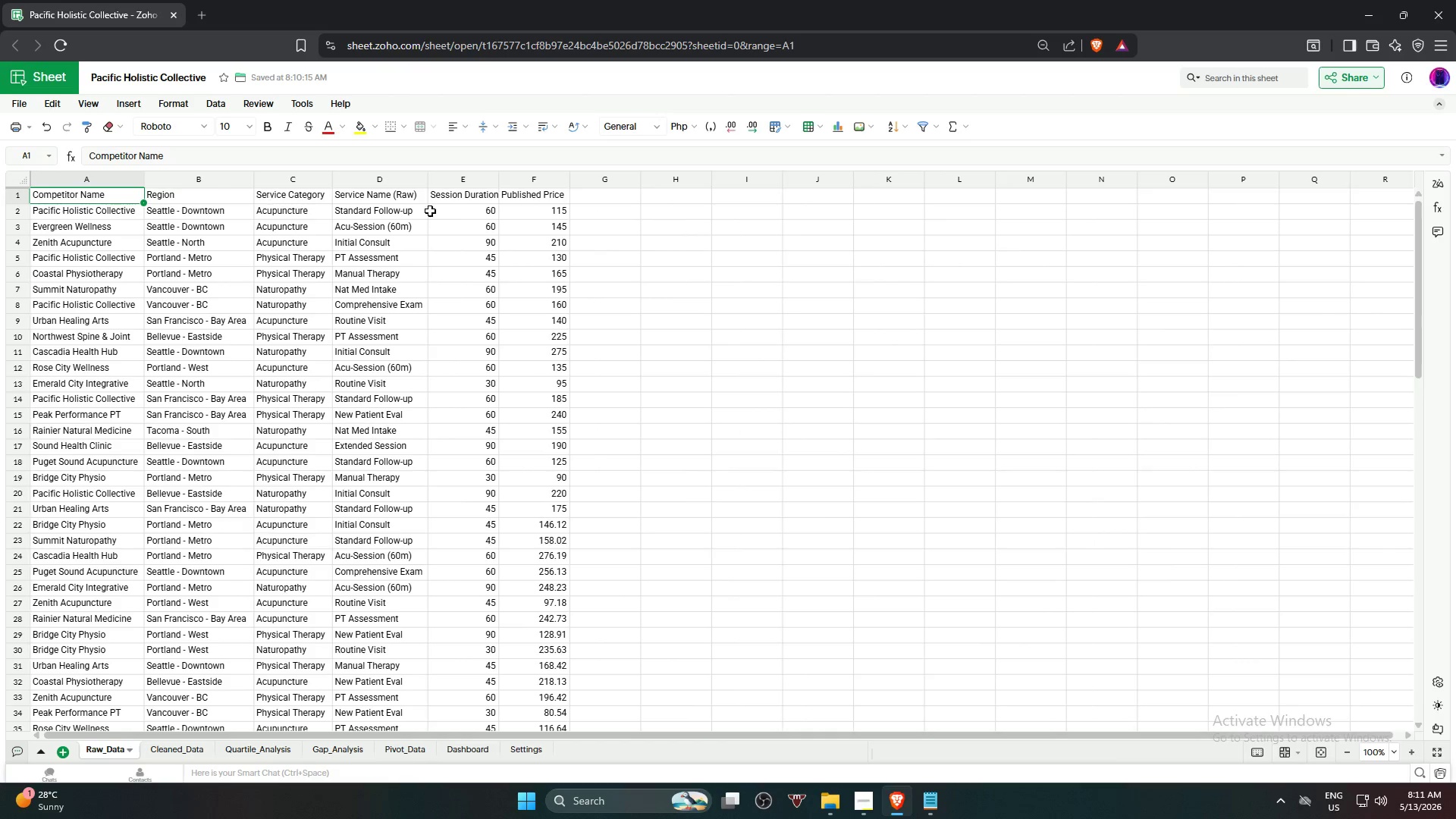 
hold_key(key=ShiftLeft, duration=0.98)
left_click([538, 194])
 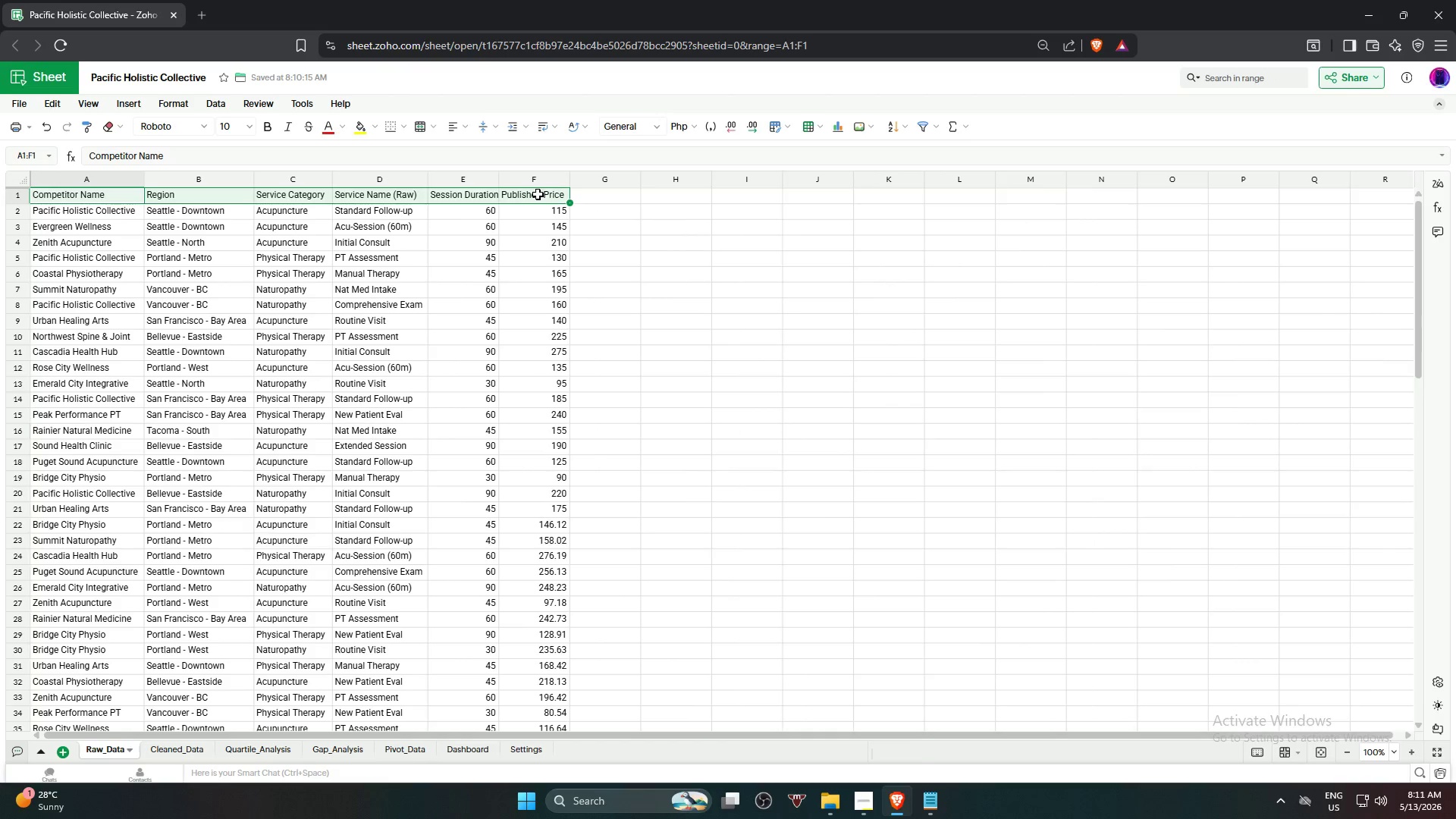 
key(Control+C)
 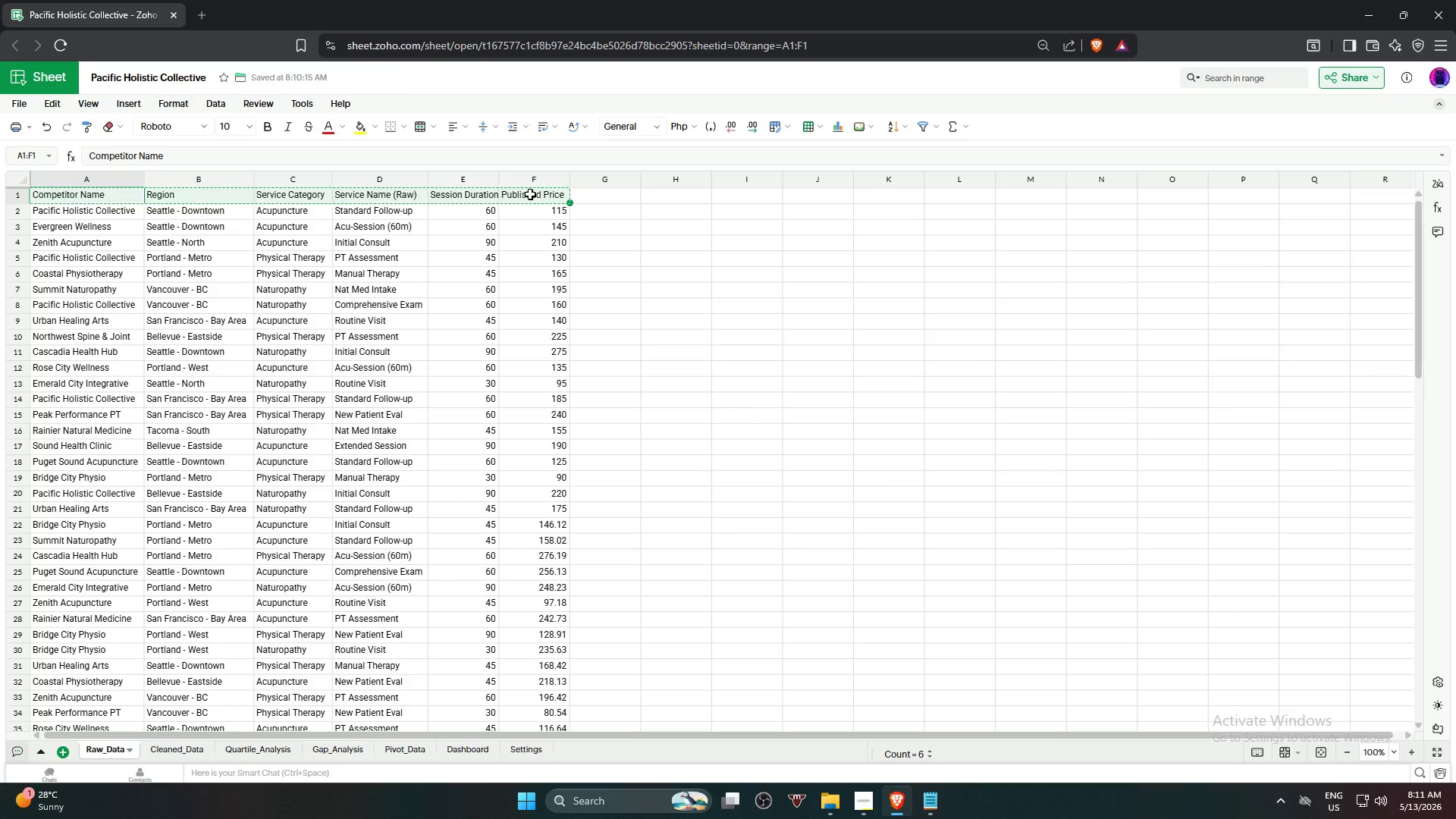 
key(Control+C)
 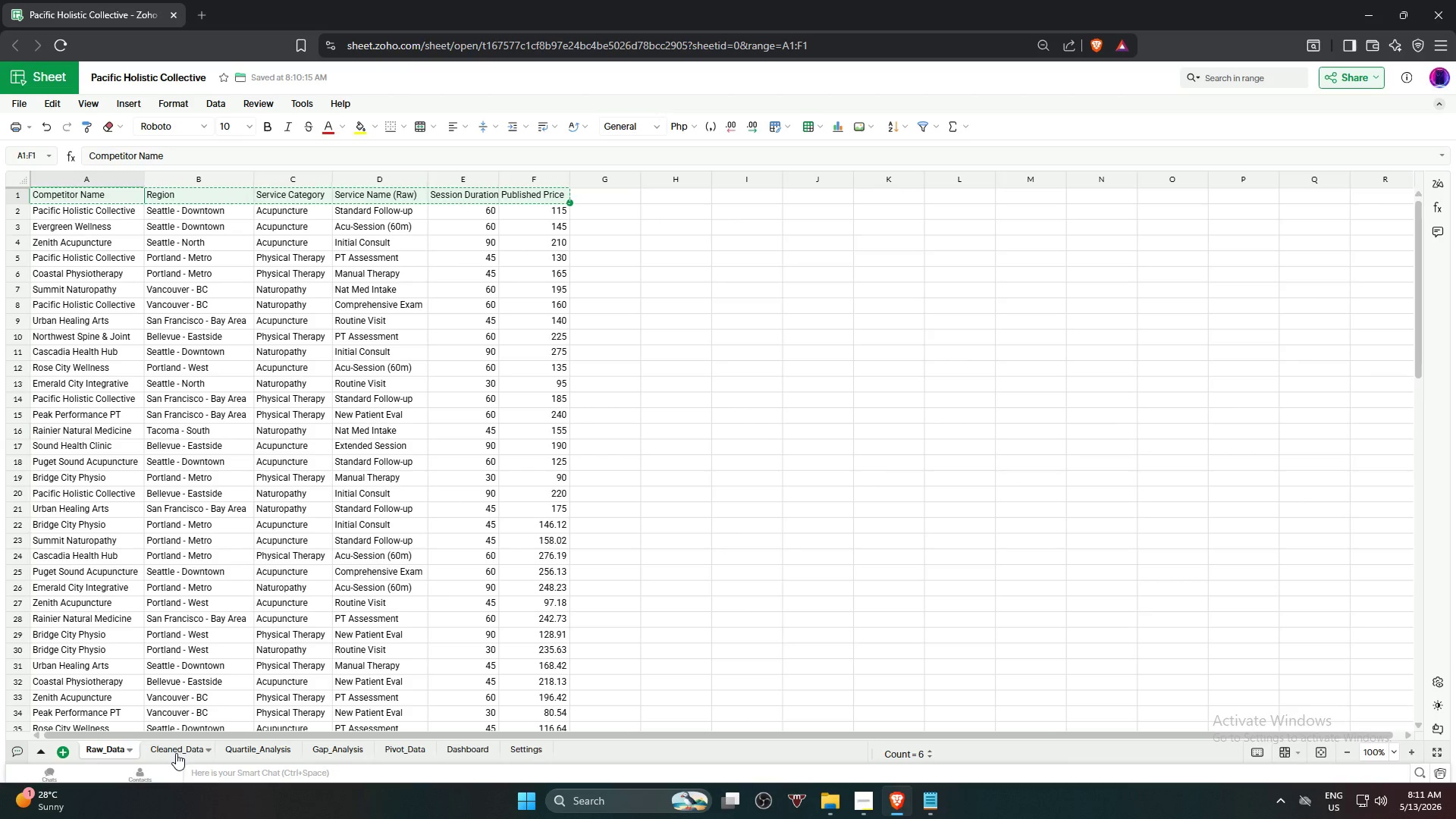 
left_click([177, 755])
 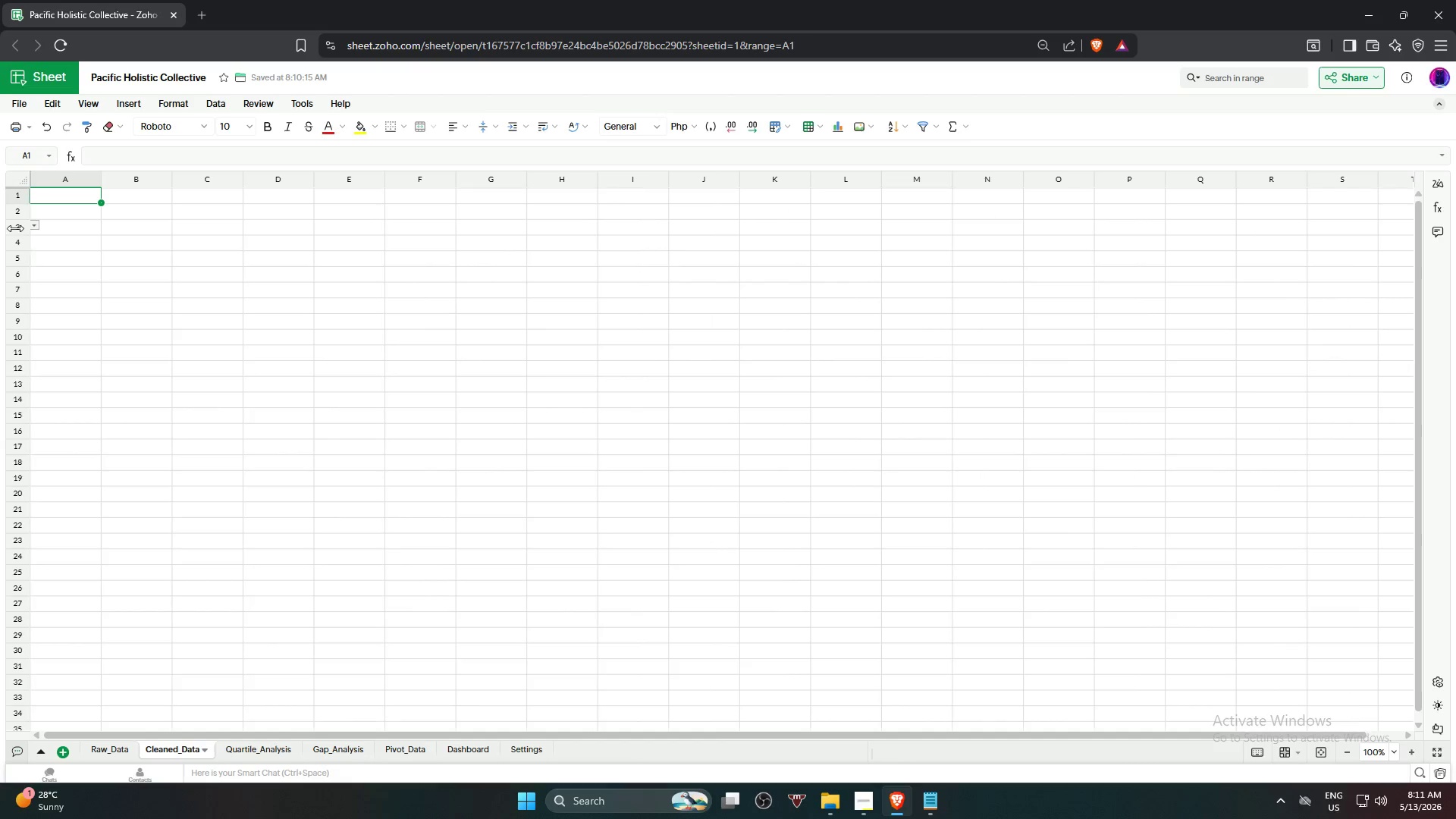 
key(Control+V)
 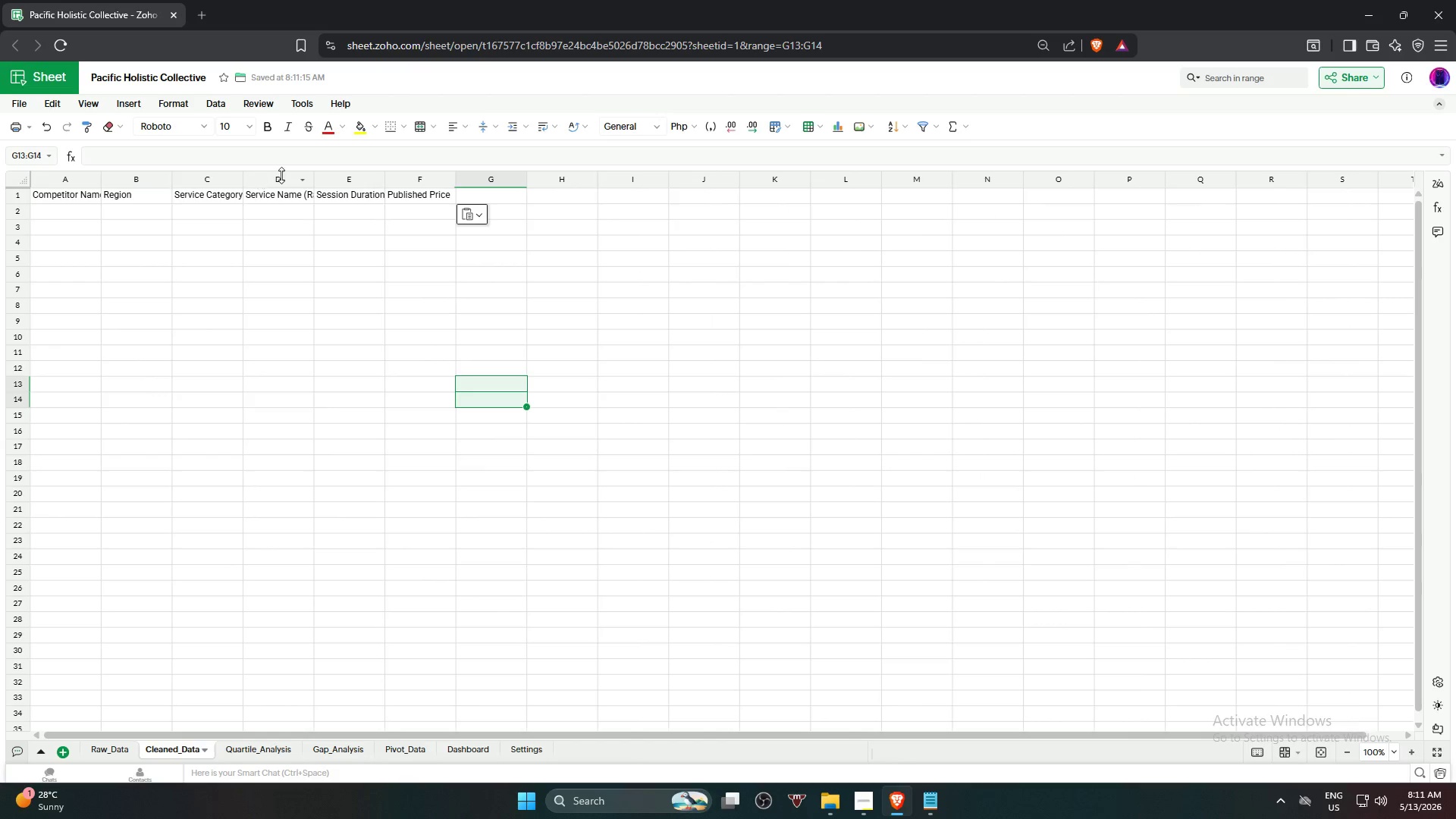 
double_click([317, 180])
 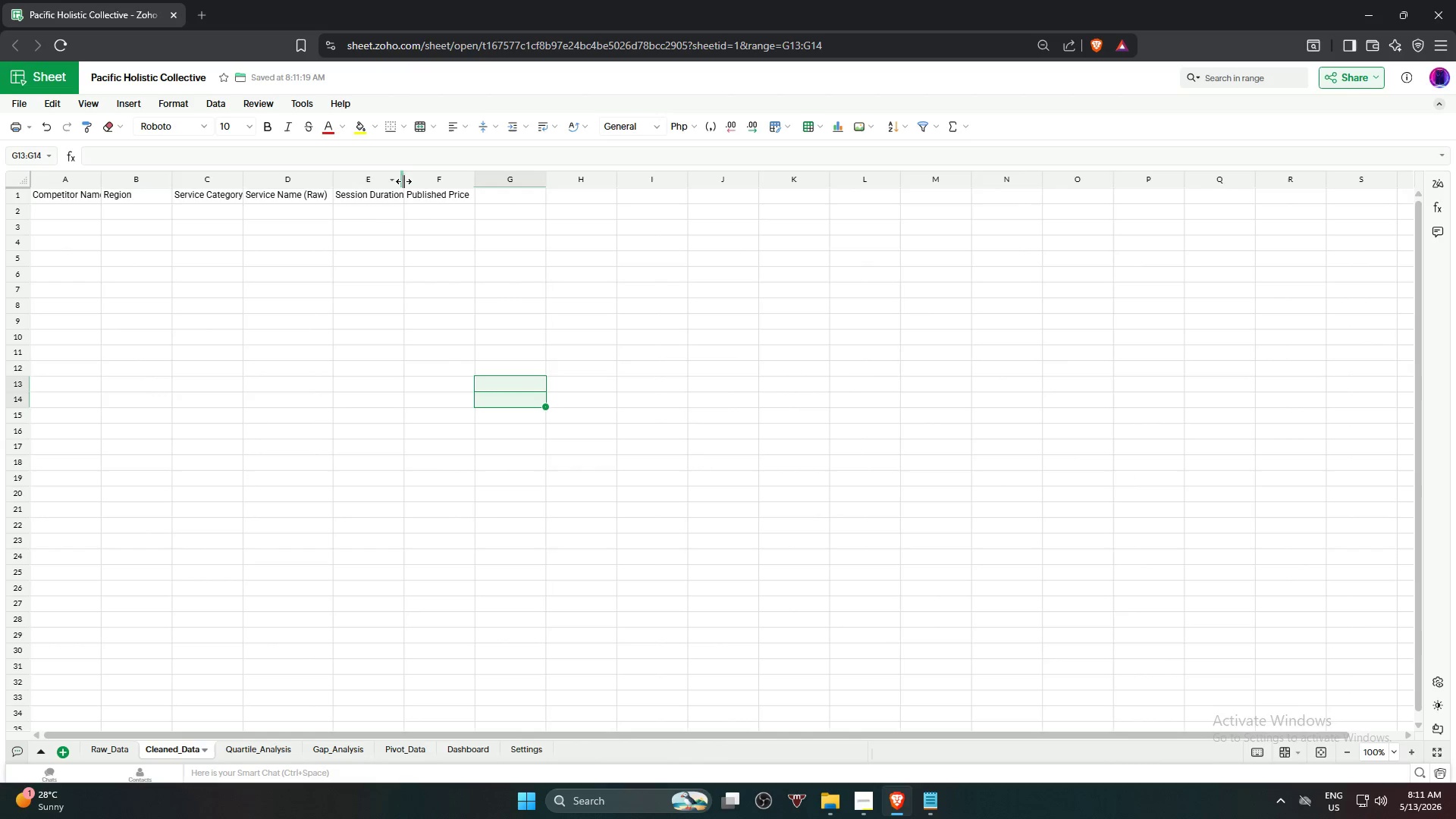 
double_click([404, 180])
 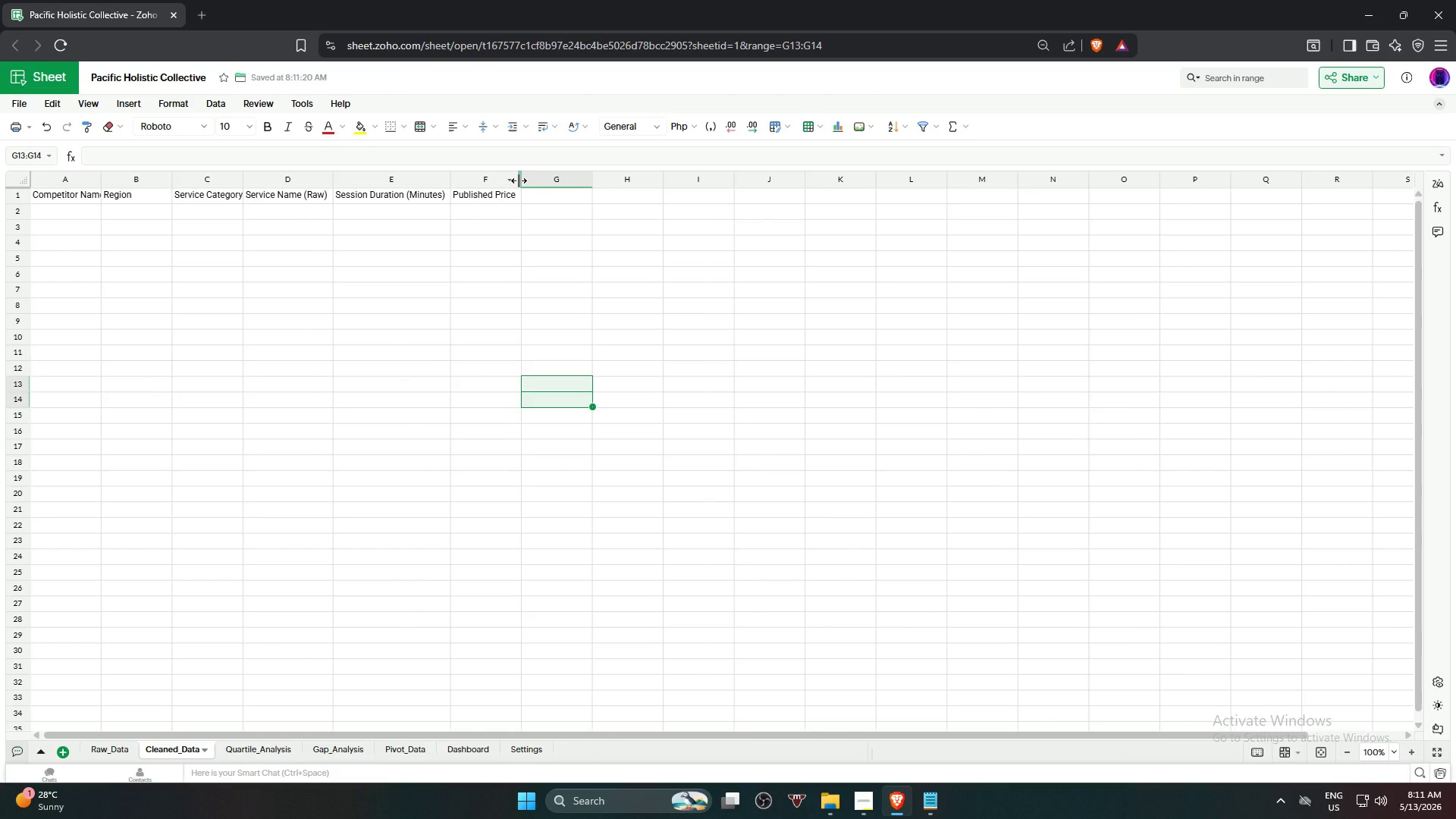 
double_click([519, 180])
 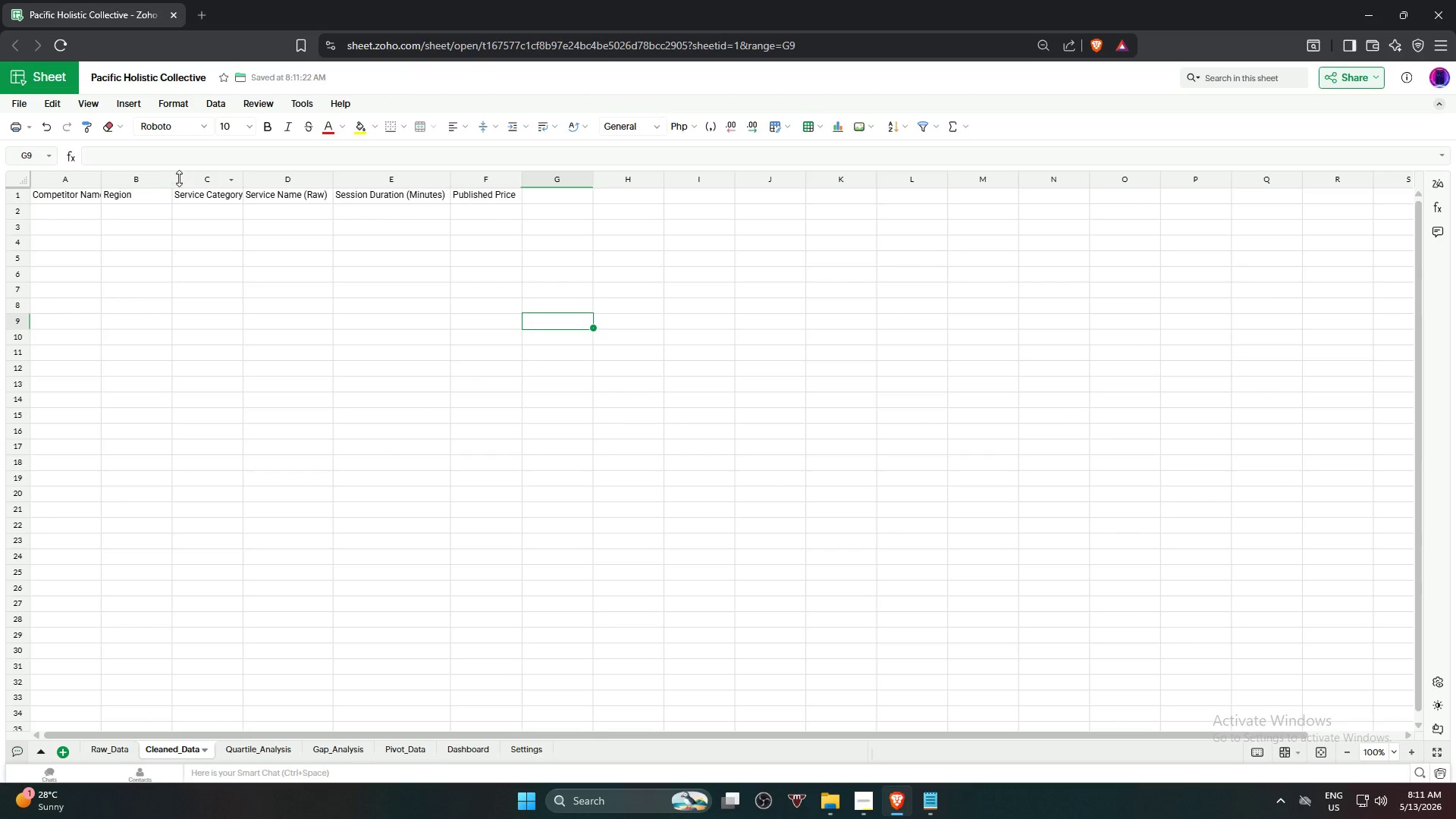 
double_click([200, 246])
 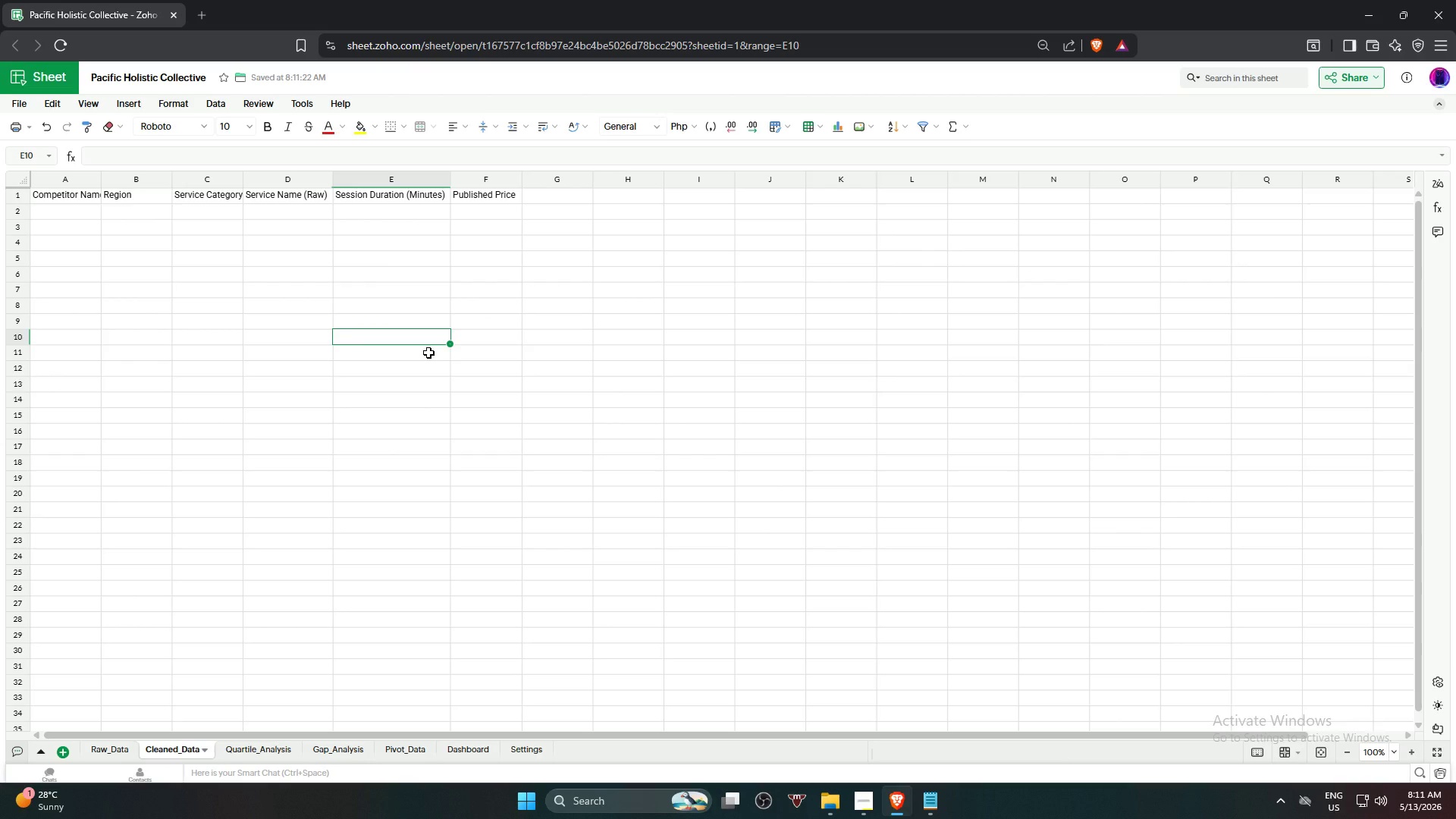 
wait(22.42)
 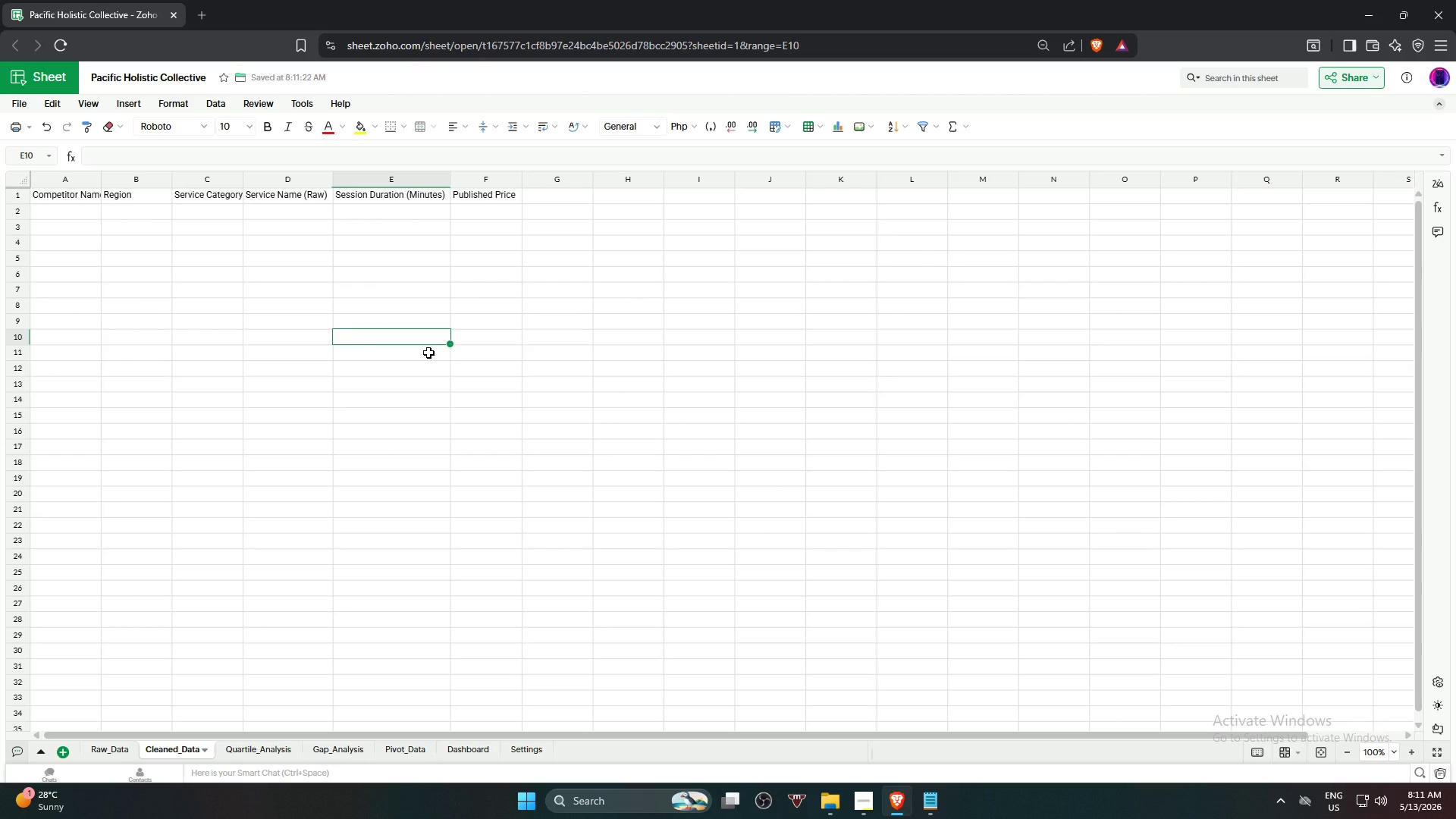 
left_click([112, 750])
 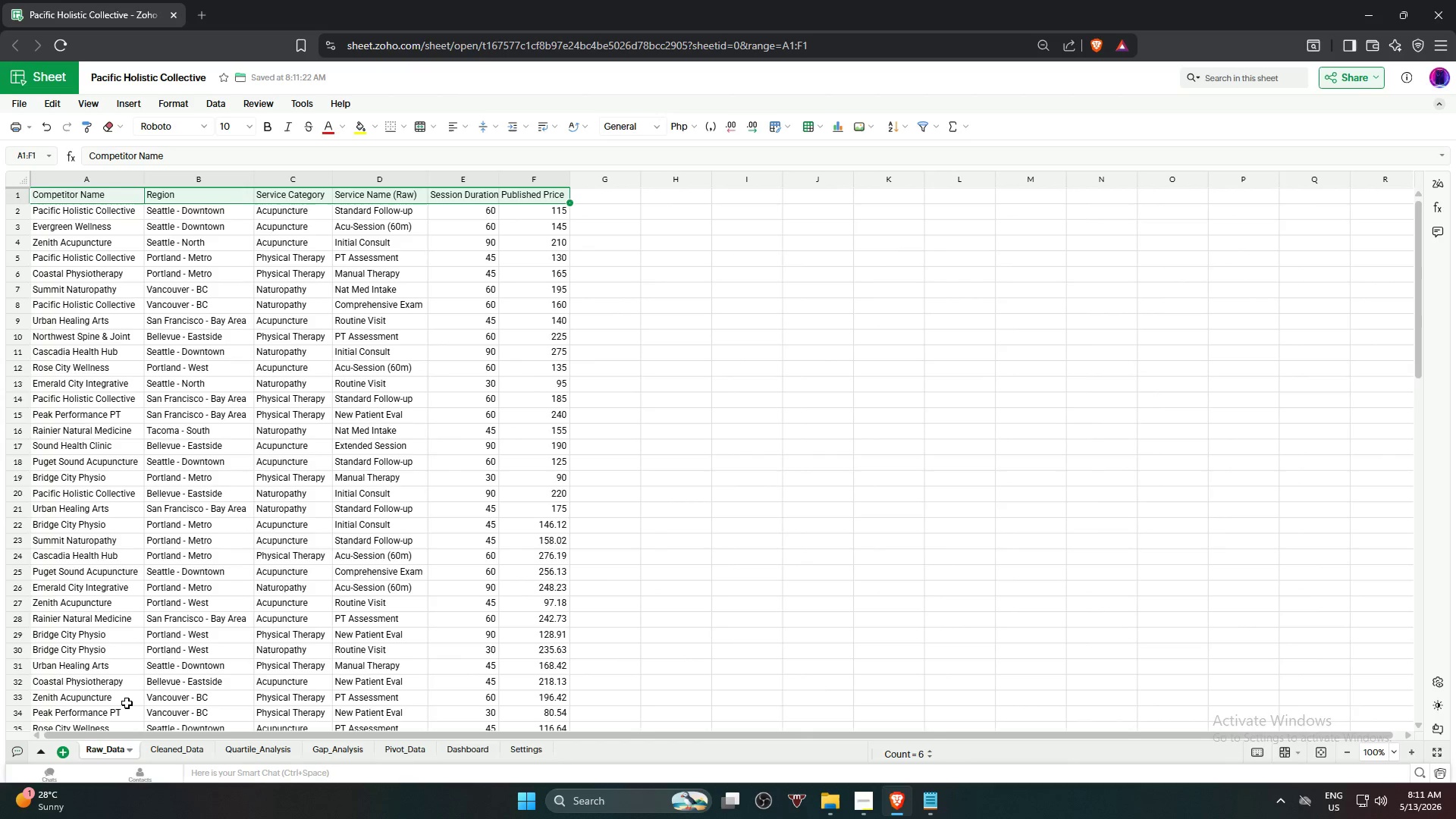 
key(Control+A)
 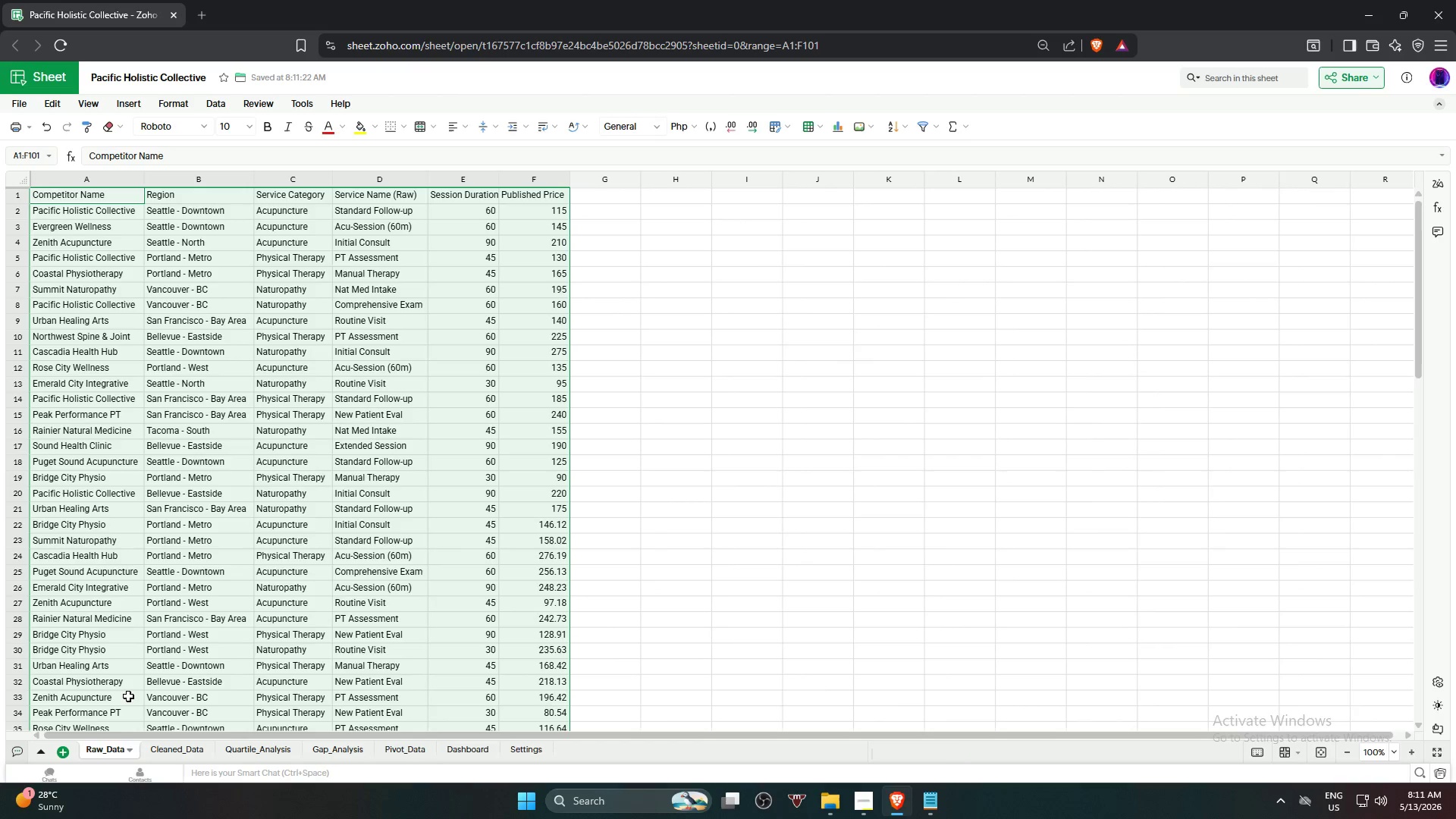 
key(Control+C)
 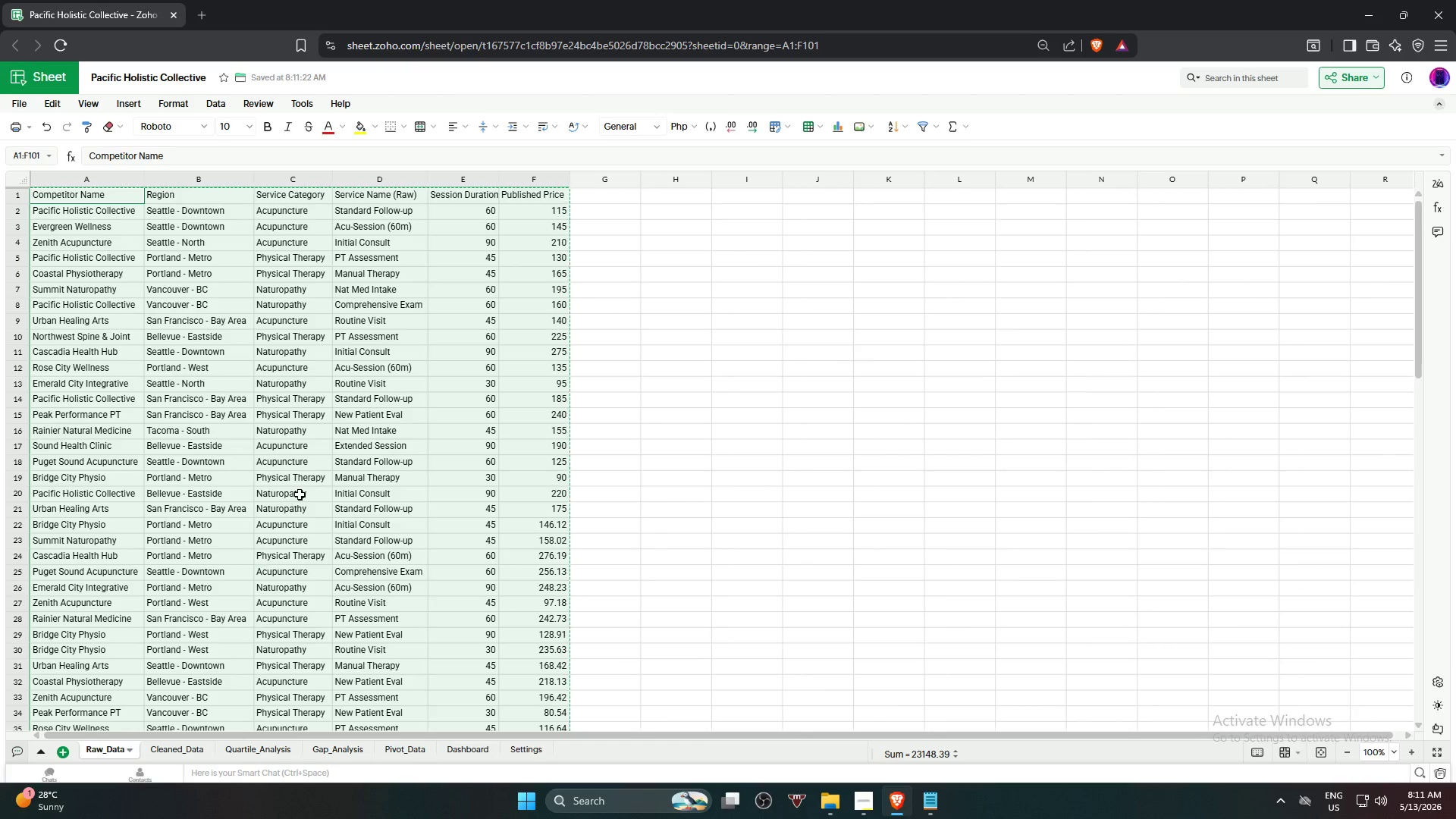 
key(Alt+AltLeft)
 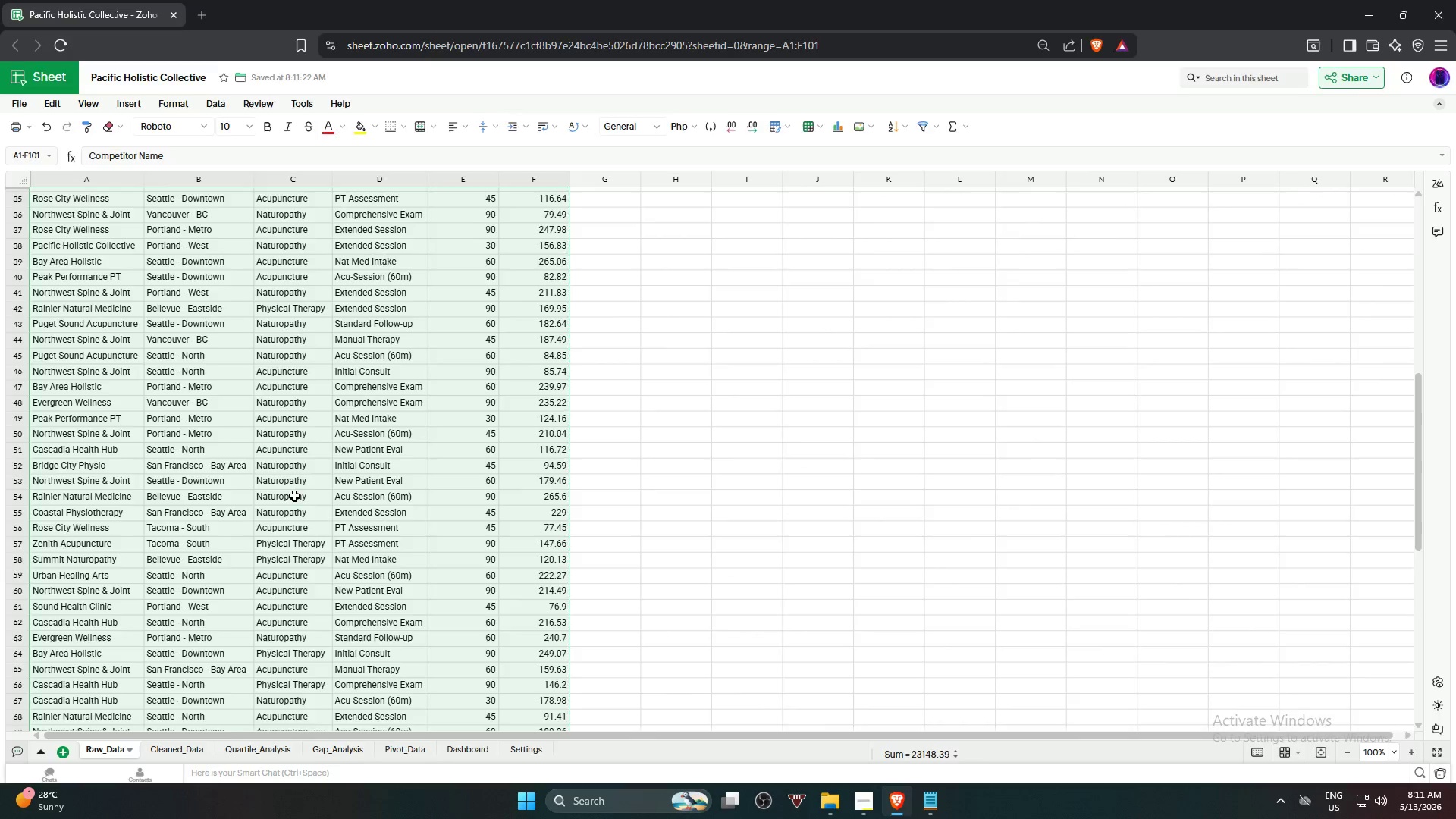 
key(Alt+Tab)
 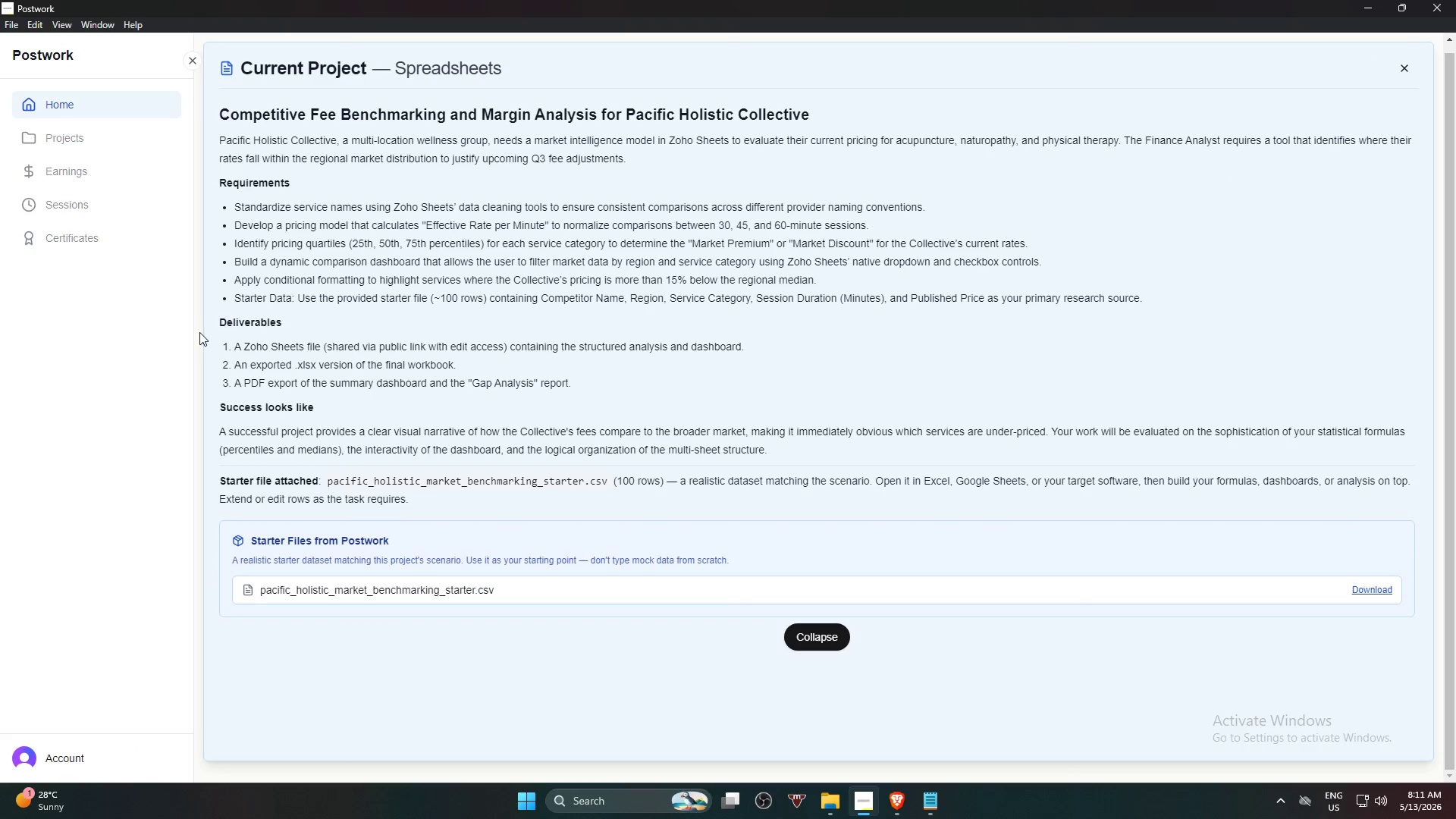 
scroll: coordinate [300, 494], scroll_direction: down, amount: 7.0